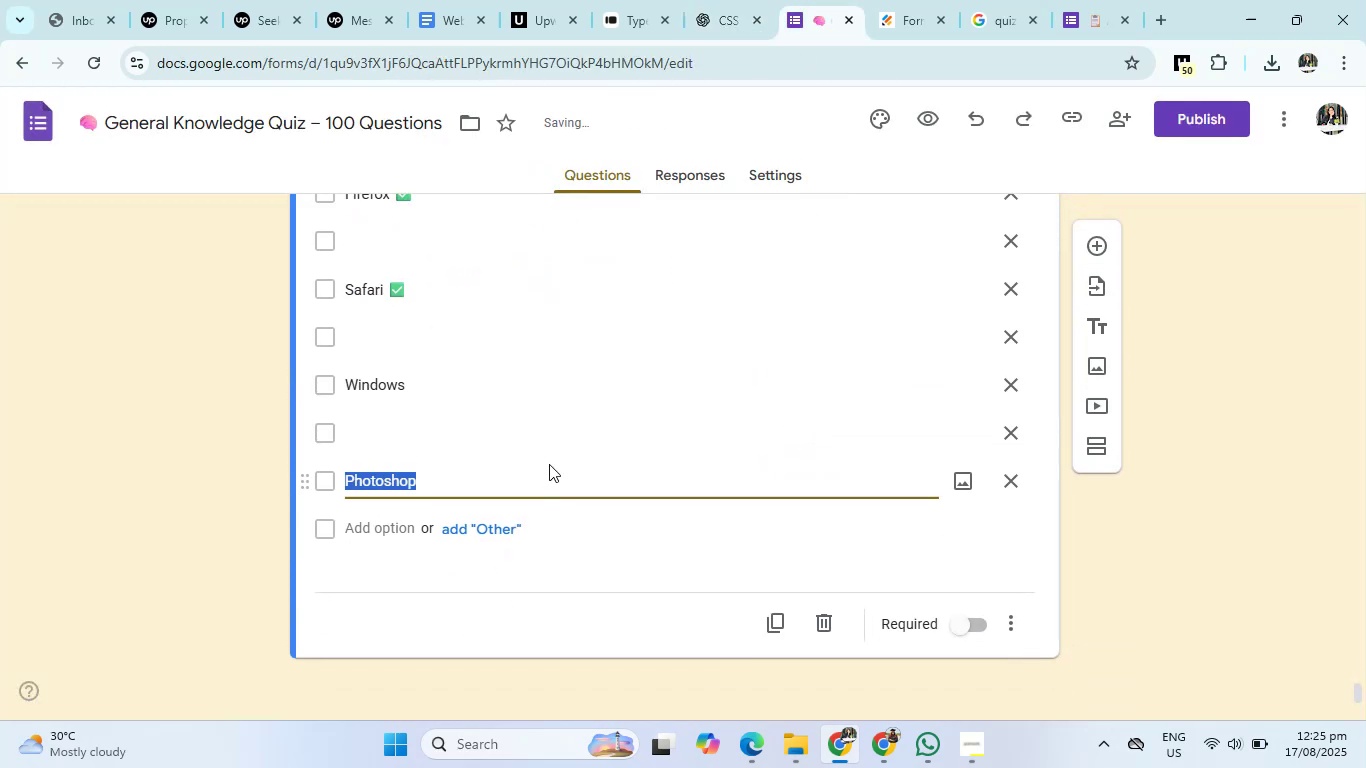 
scroll: coordinate [821, 312], scroll_direction: up, amount: 2.0
 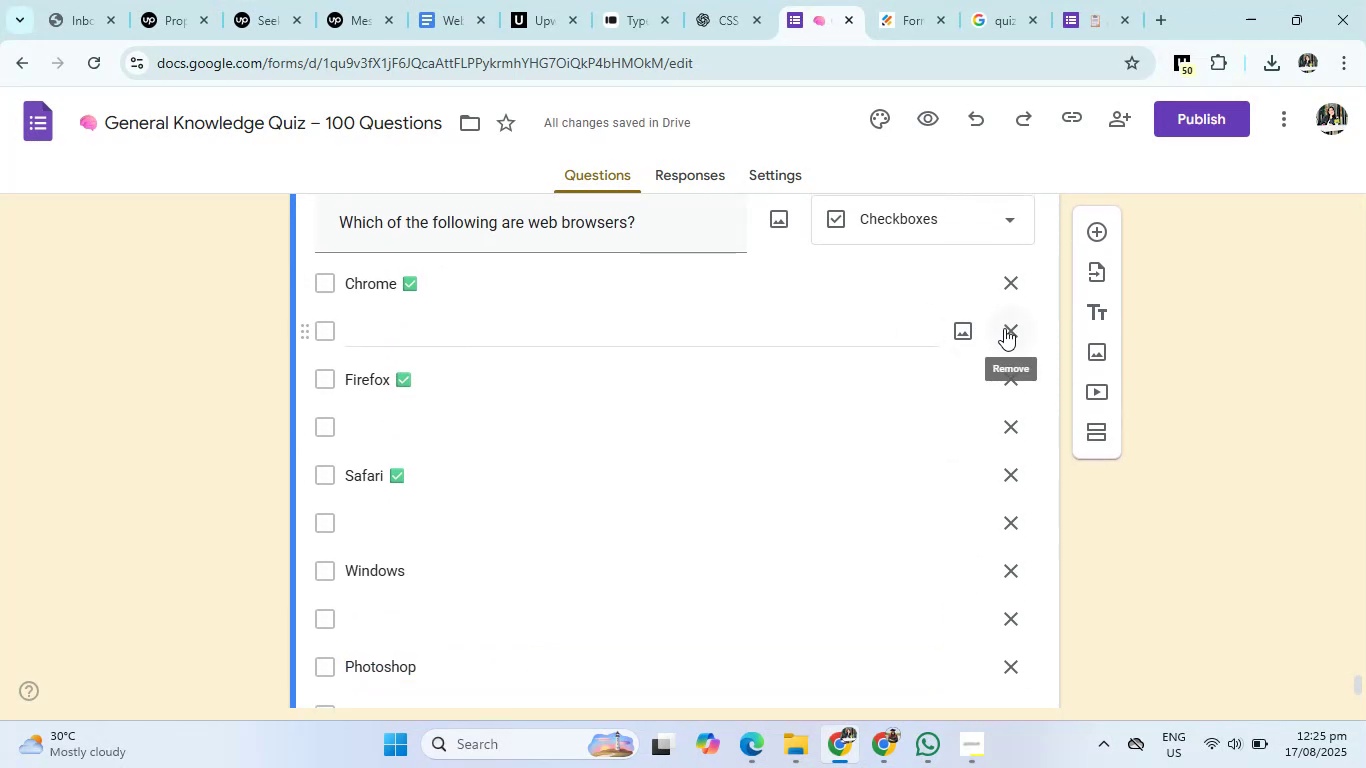 
left_click([1004, 328])
 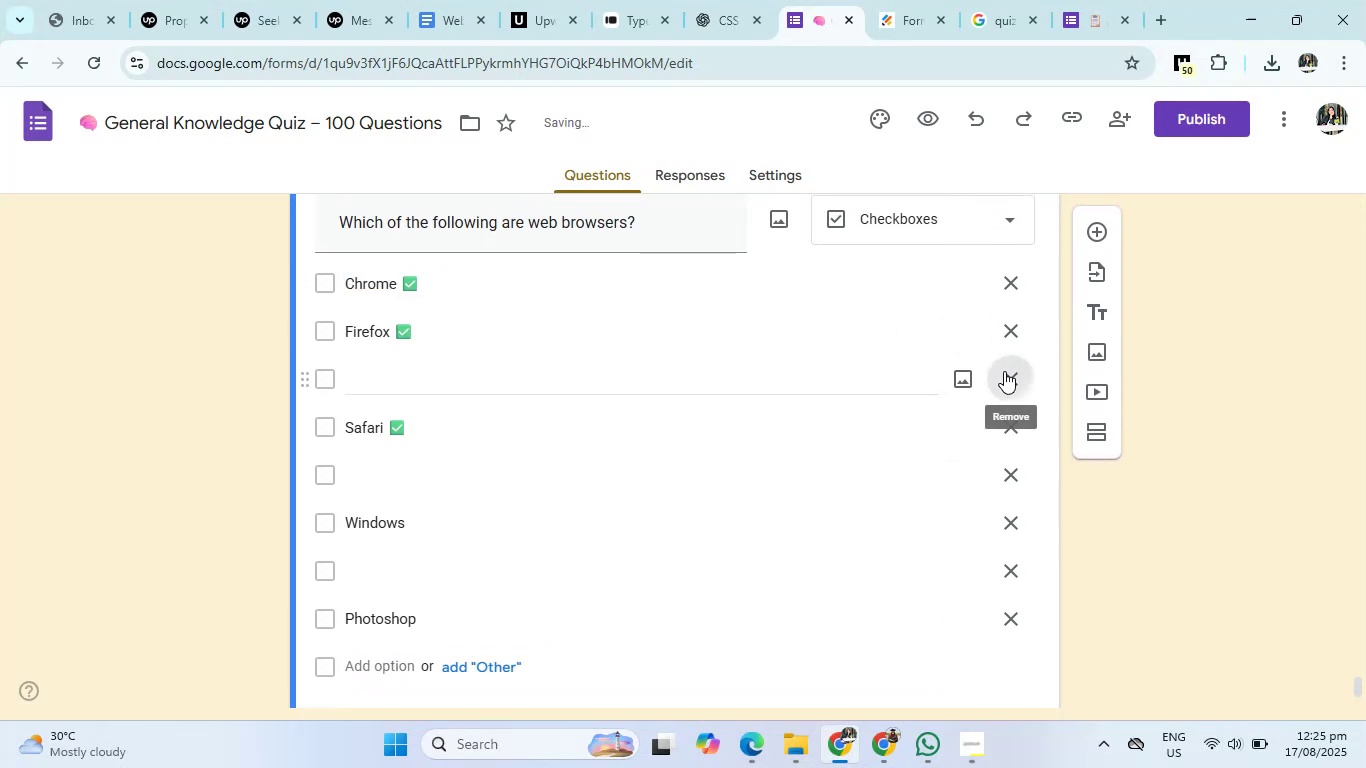 
left_click([1004, 371])
 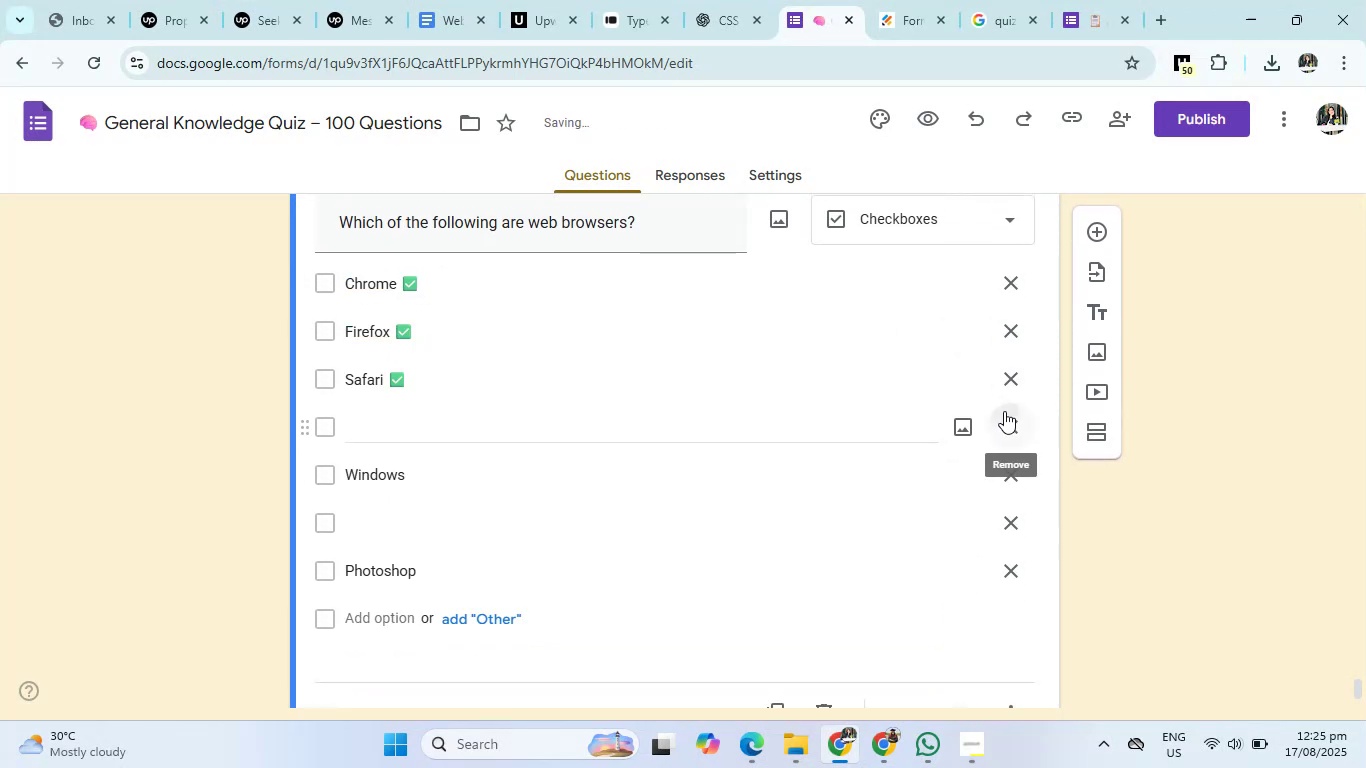 
left_click([1004, 411])
 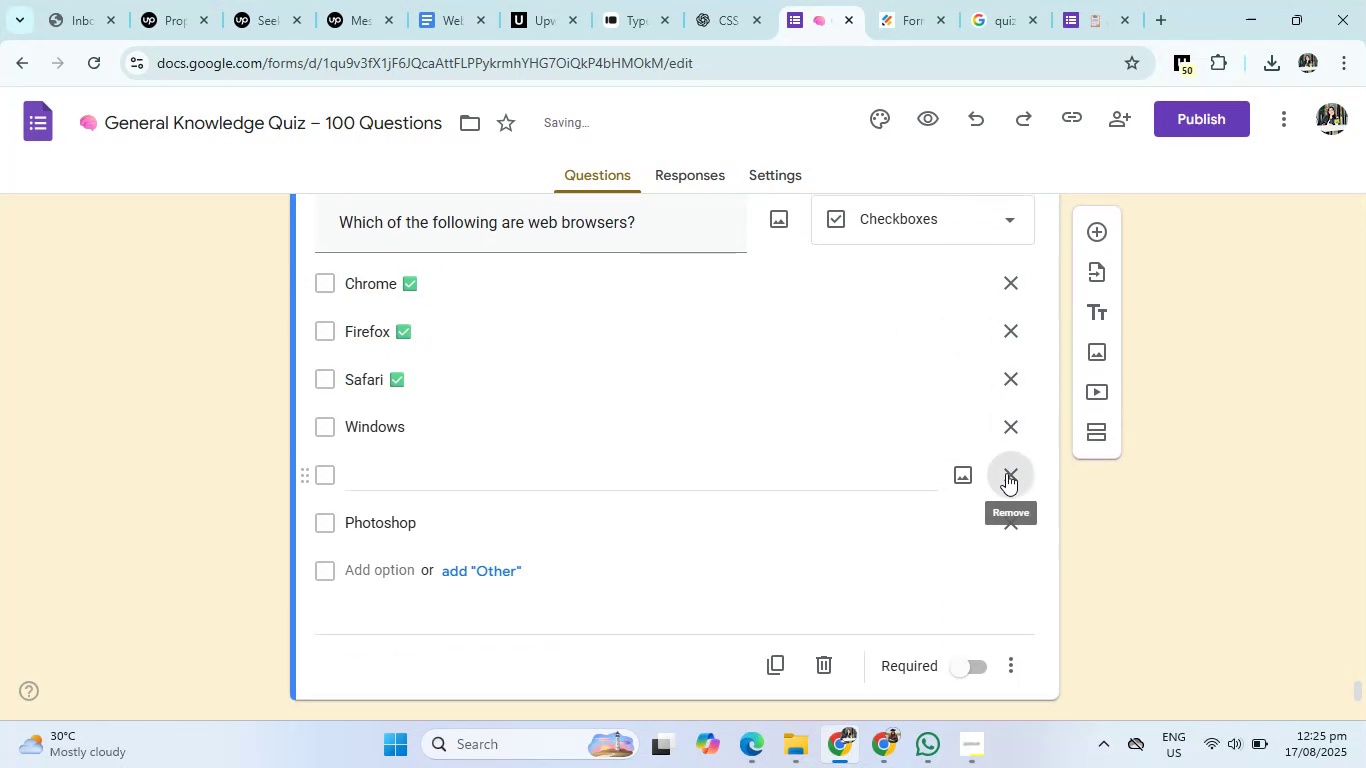 
left_click([1006, 473])
 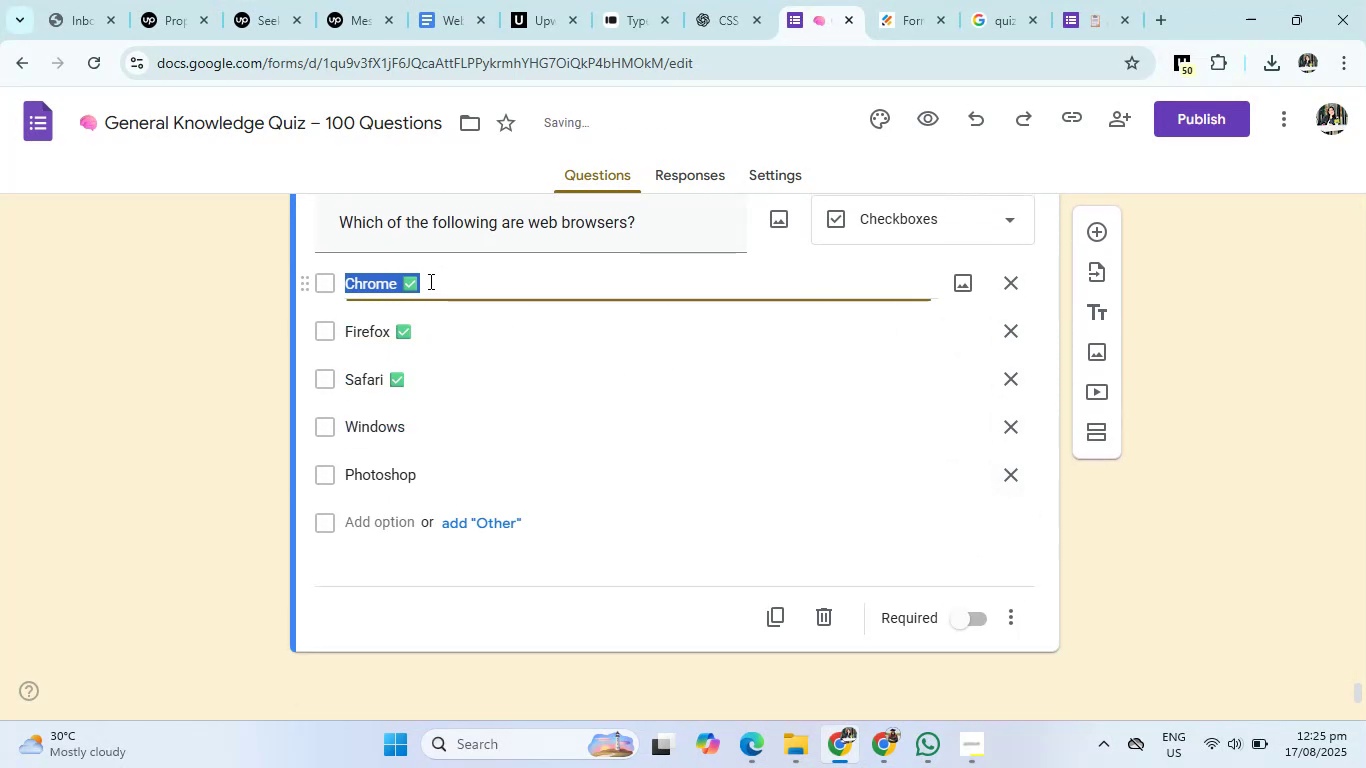 
double_click([429, 281])
 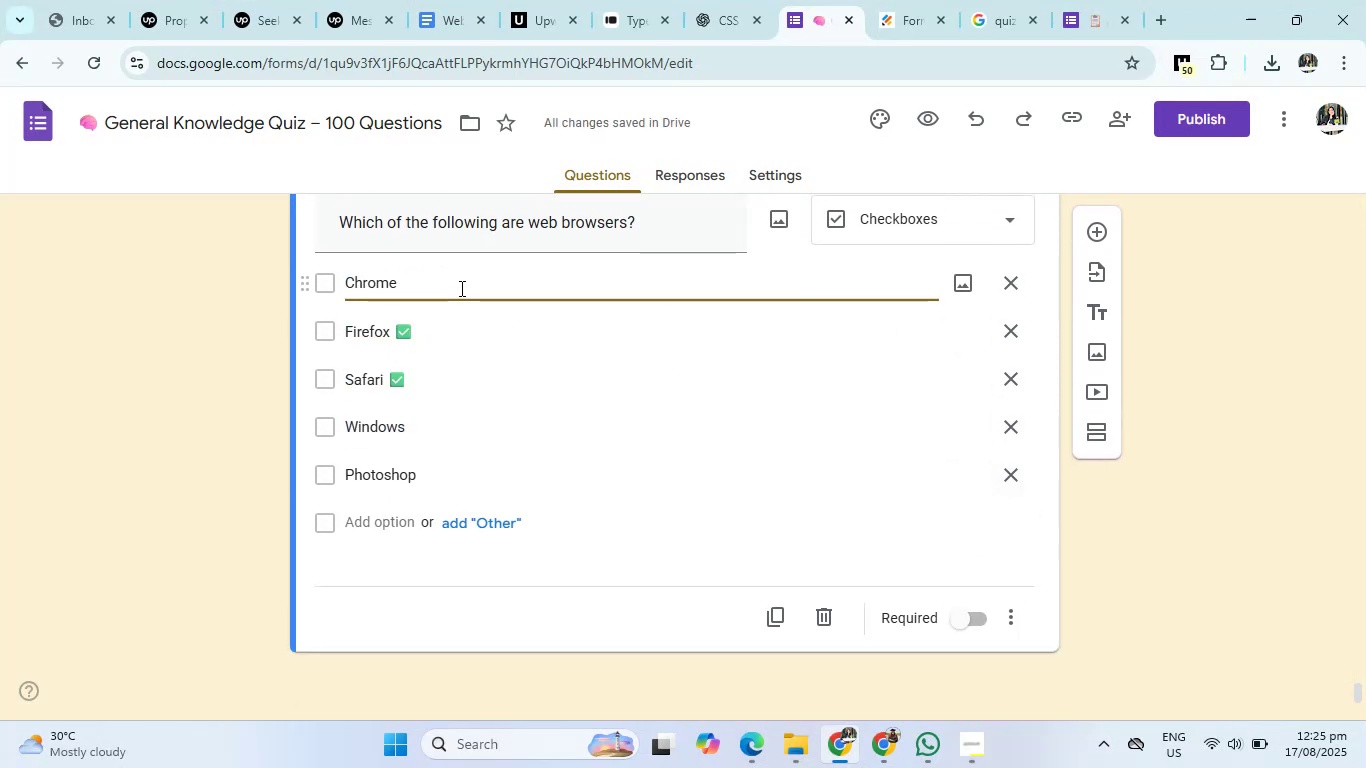 
key(Backspace)
 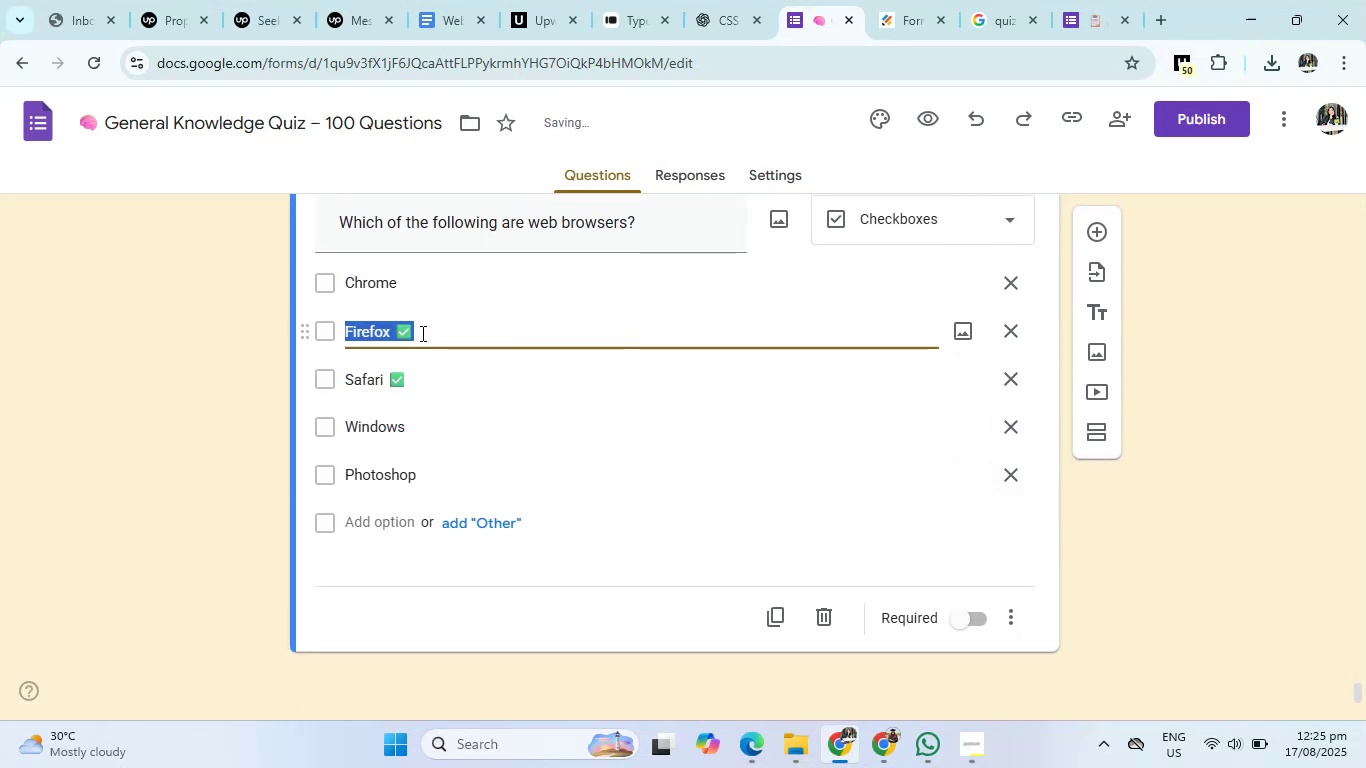 
double_click([421, 333])
 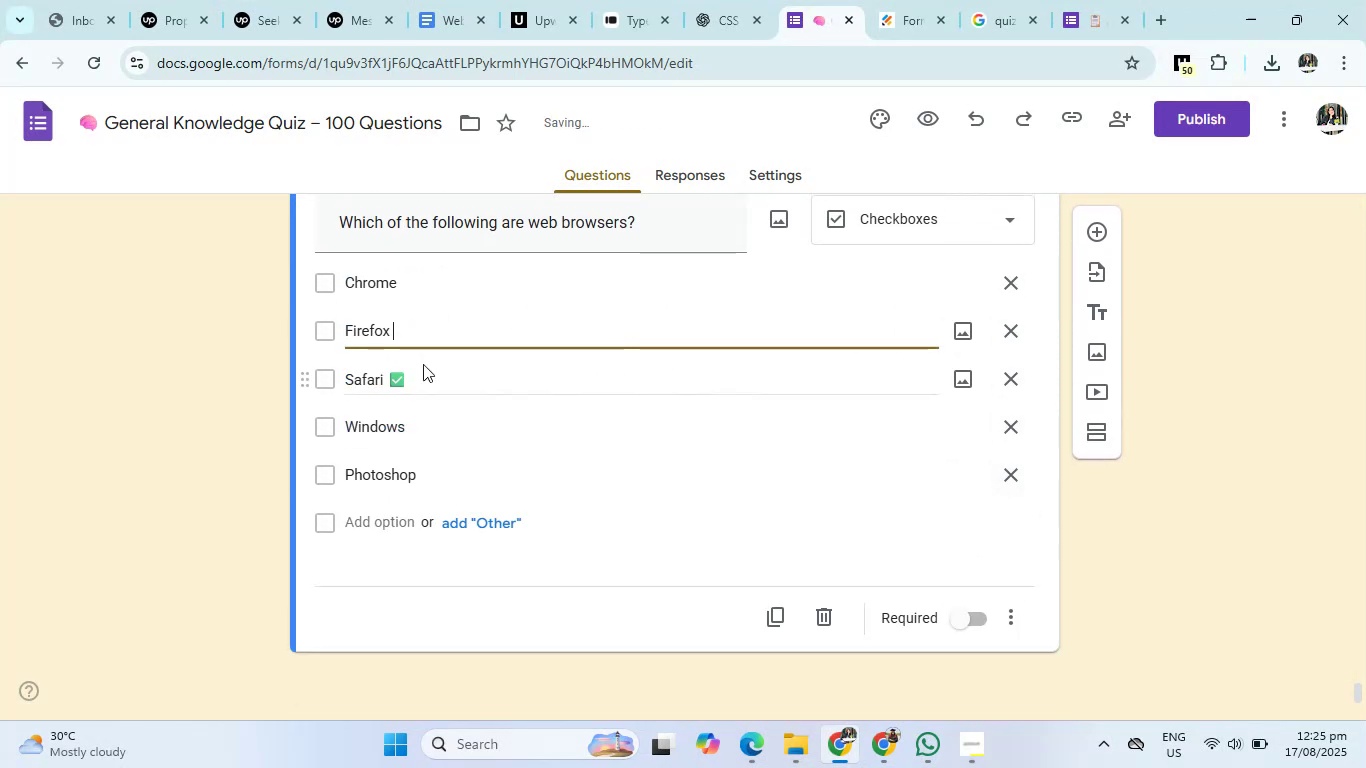 
key(Backspace)
 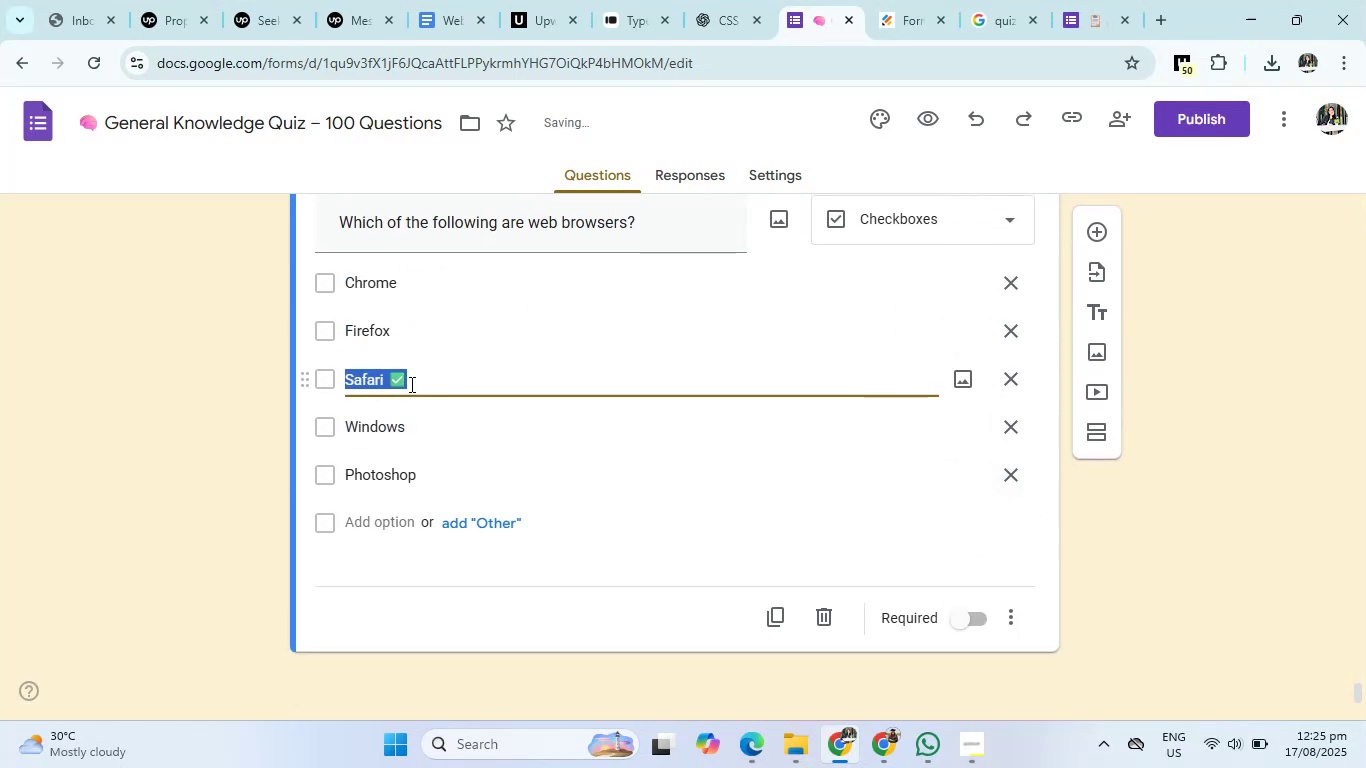 
double_click([410, 384])
 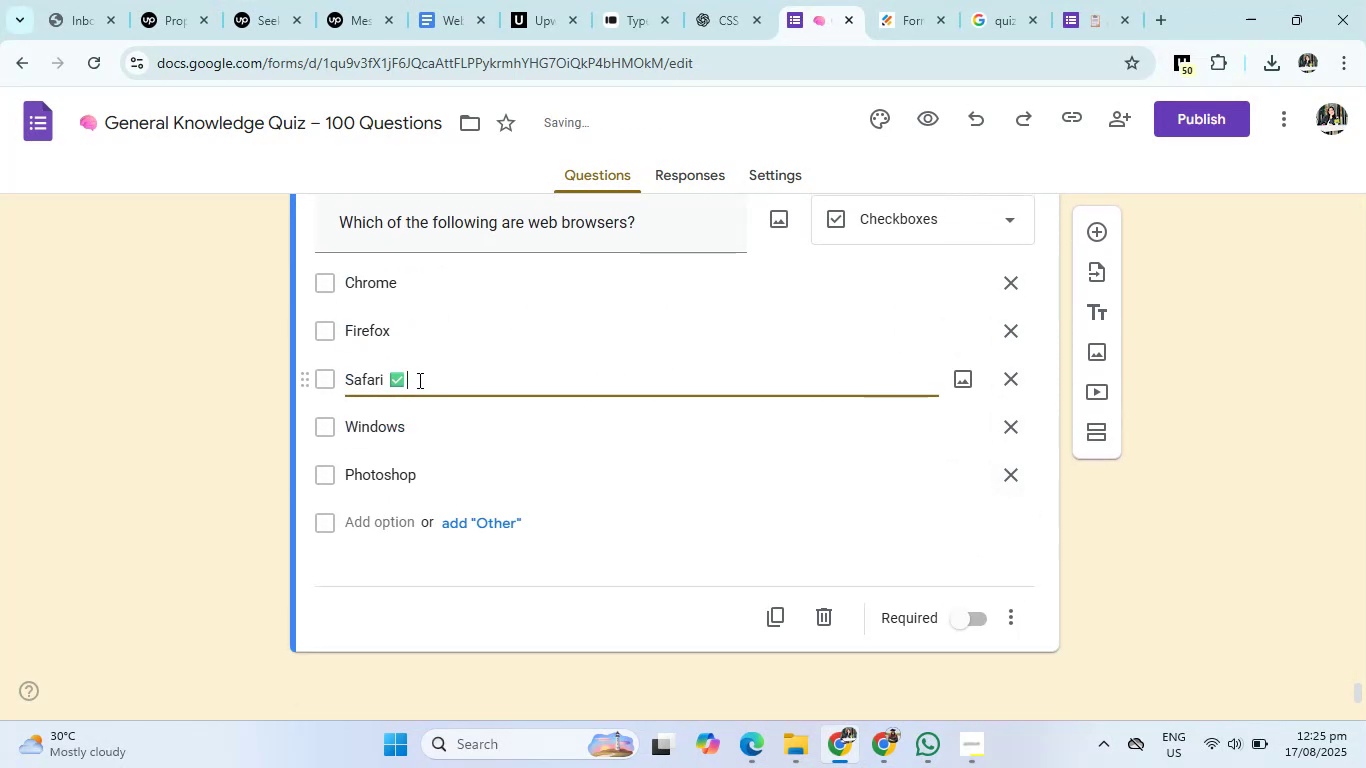 
left_click([418, 380])
 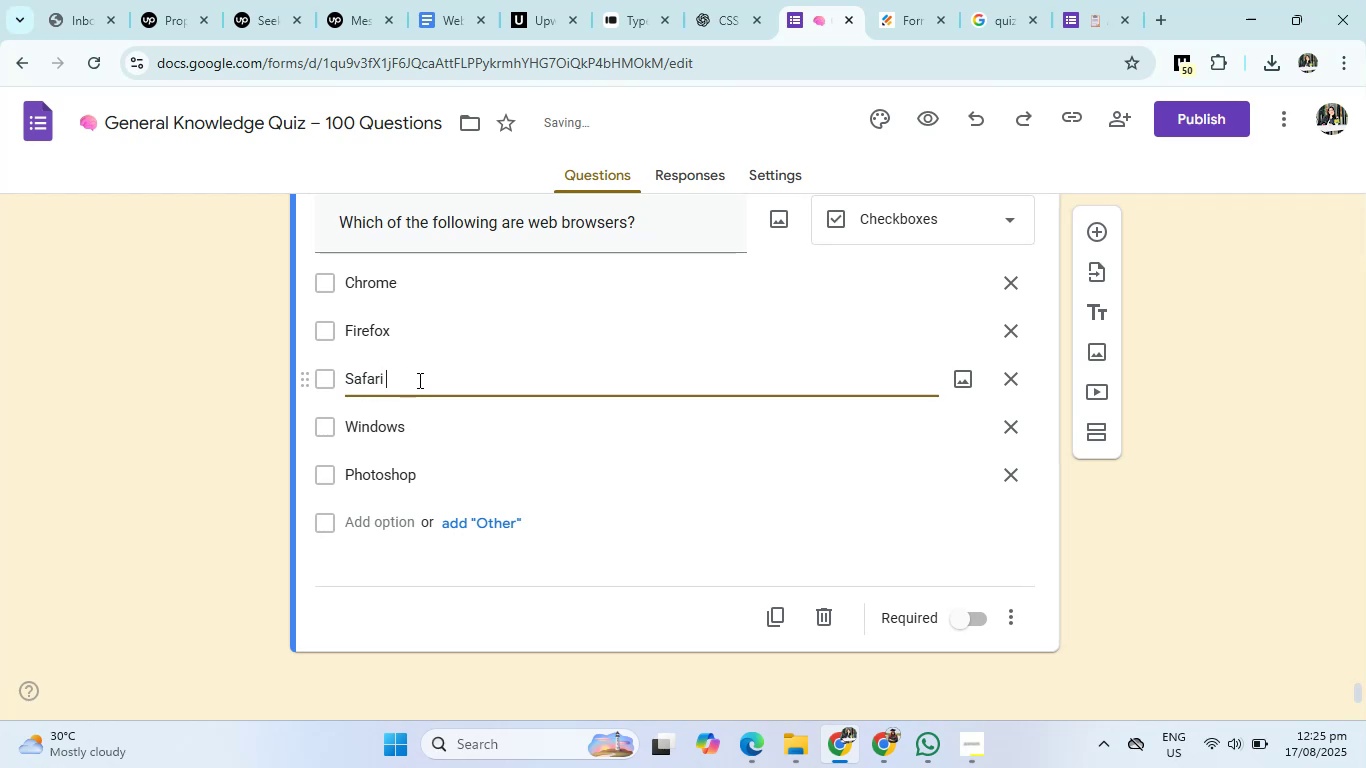 
key(Backspace)
 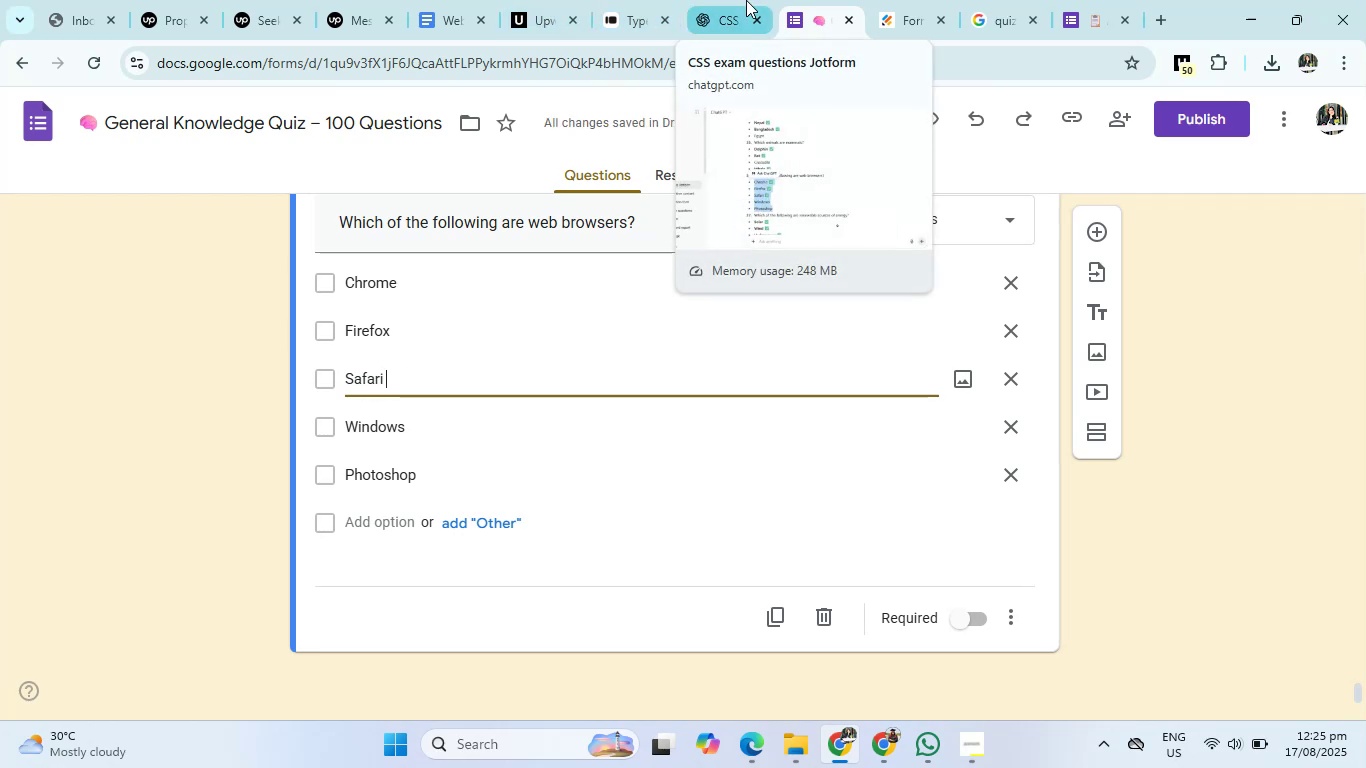 
left_click([746, 0])
 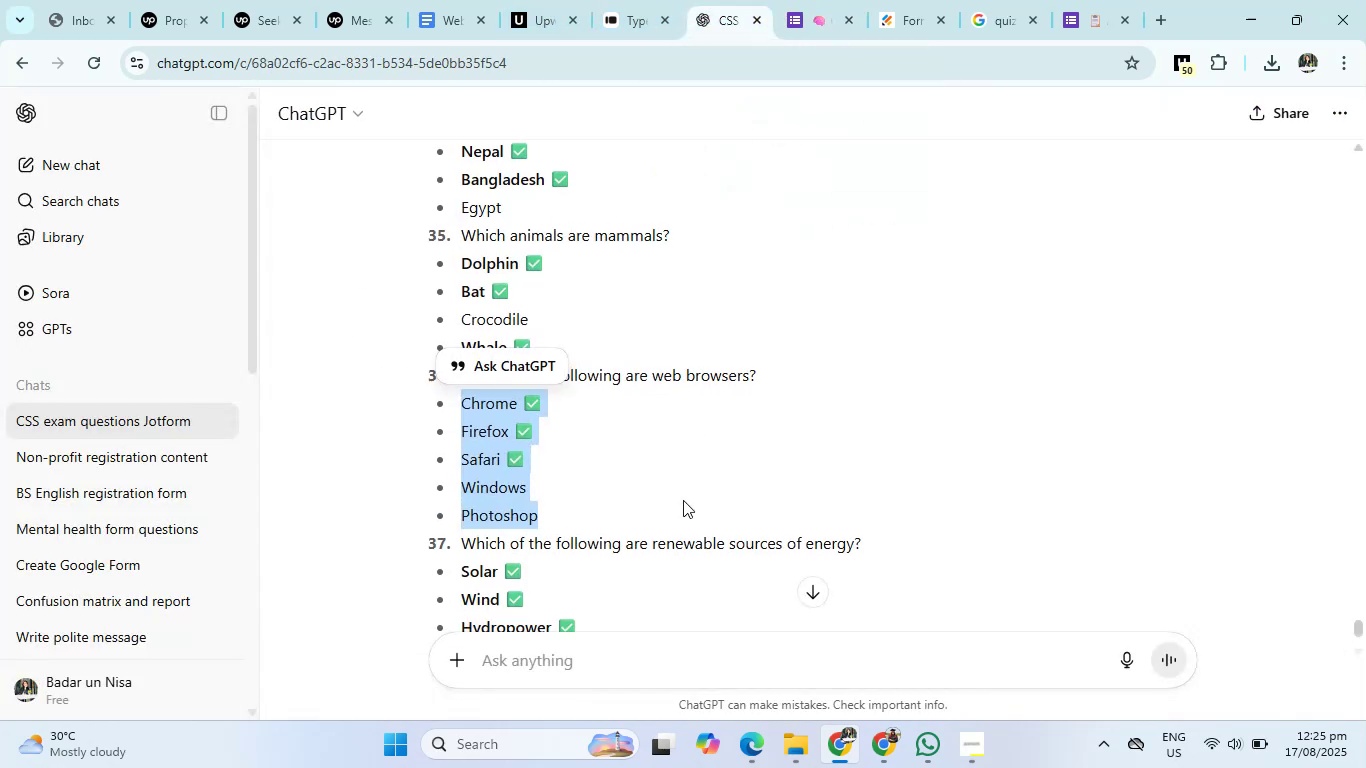 
scroll: coordinate [683, 500], scroll_direction: down, amount: 2.0
 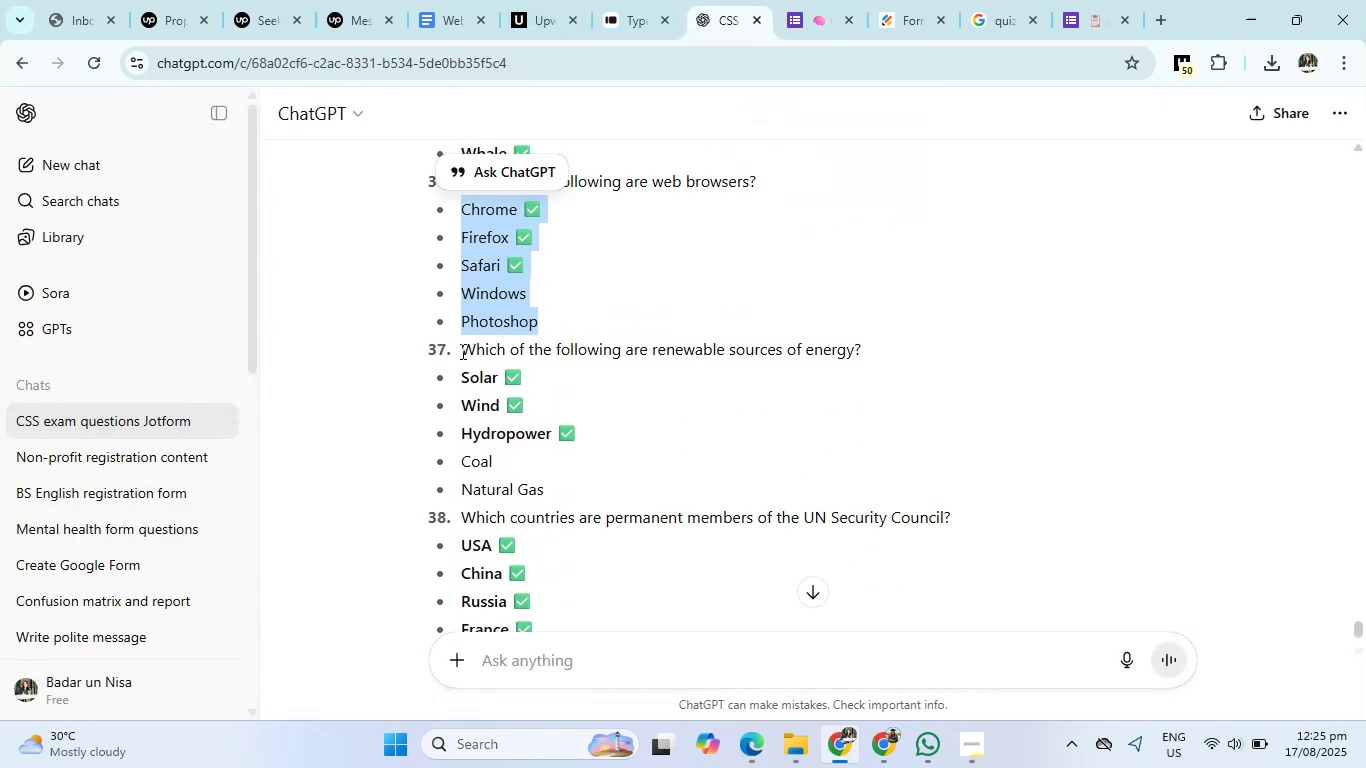 
left_click_drag(start_coordinate=[461, 351], to_coordinate=[876, 355])
 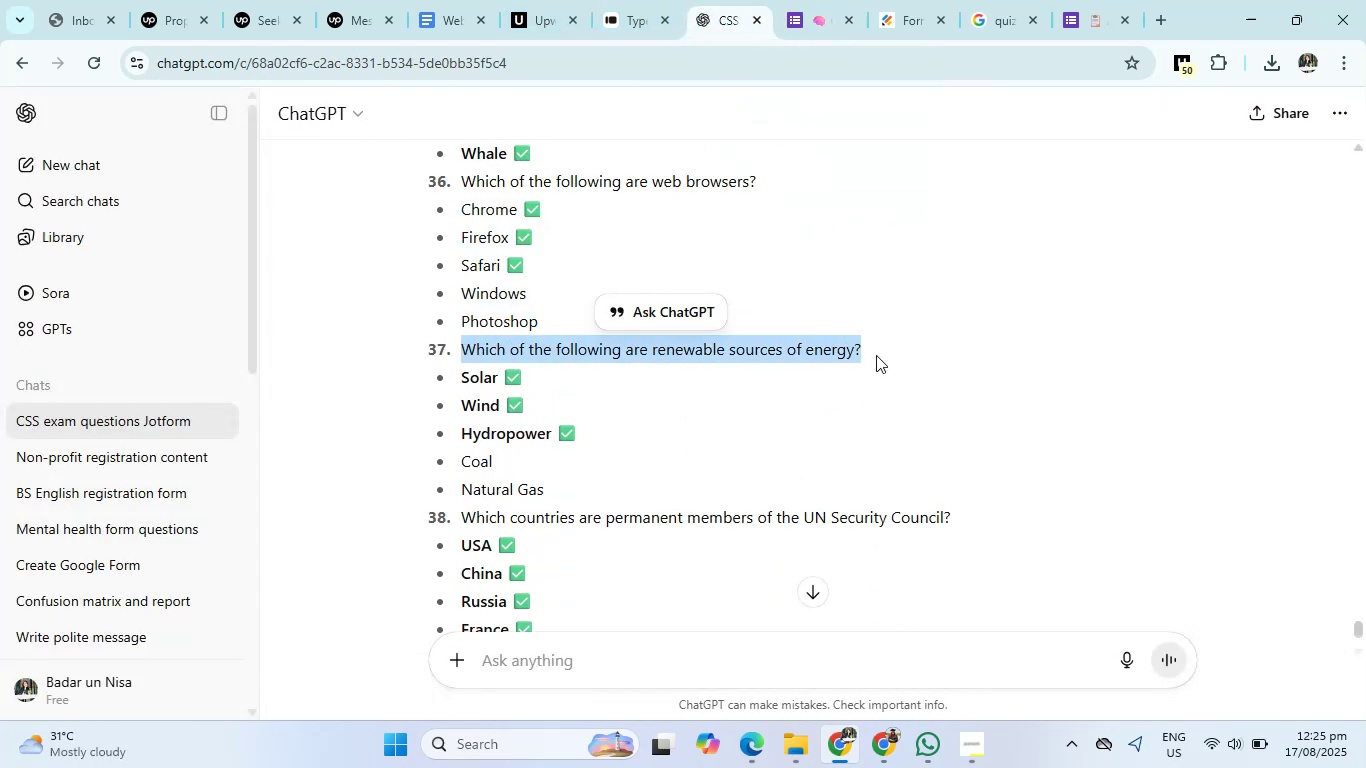 
key(Control+C)
 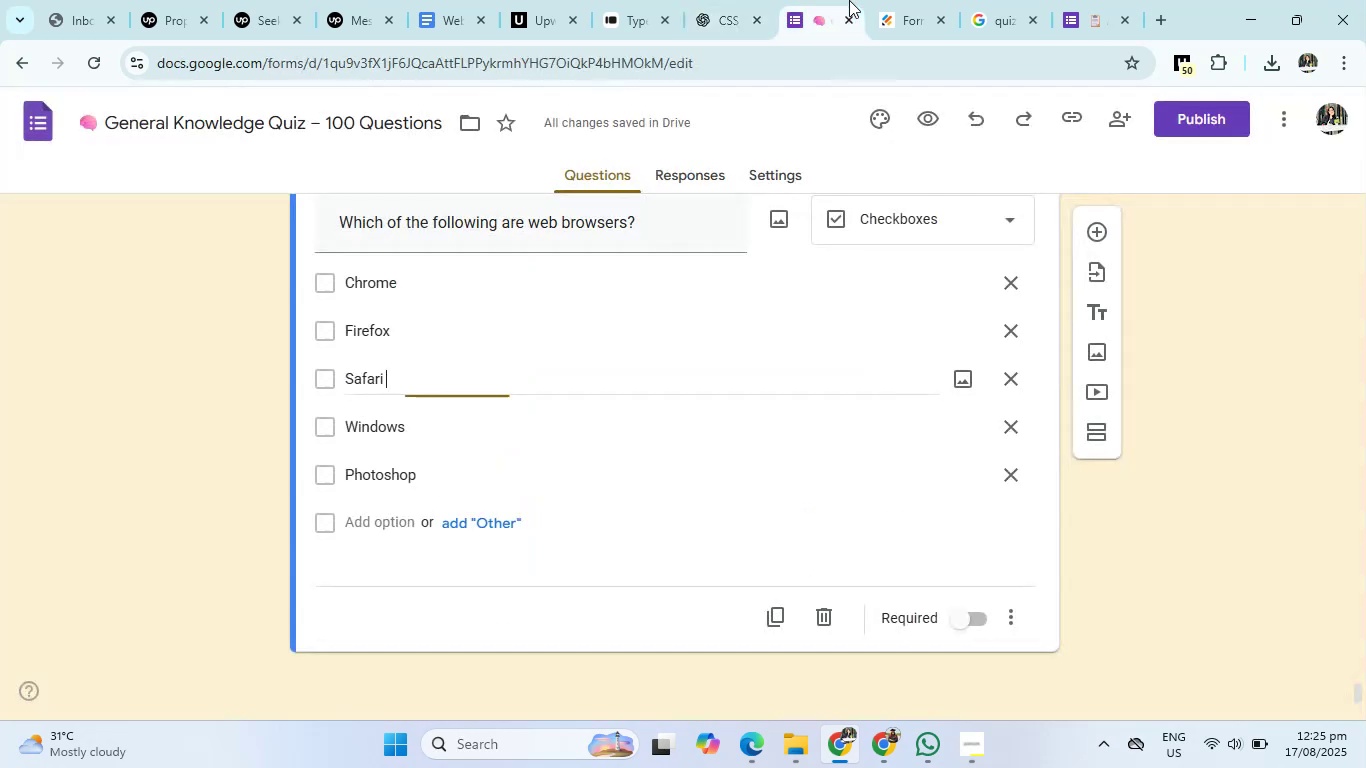 
left_click([849, 0])
 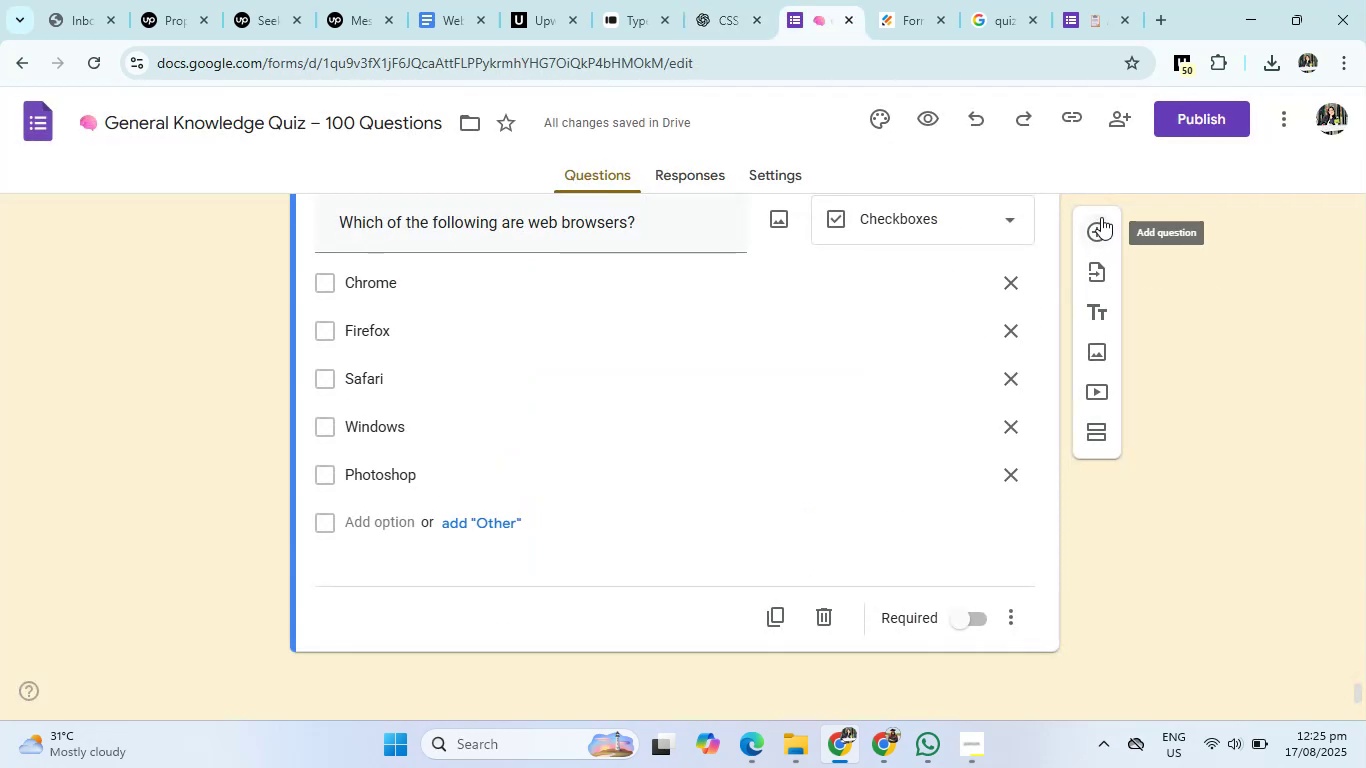 
left_click([1101, 217])
 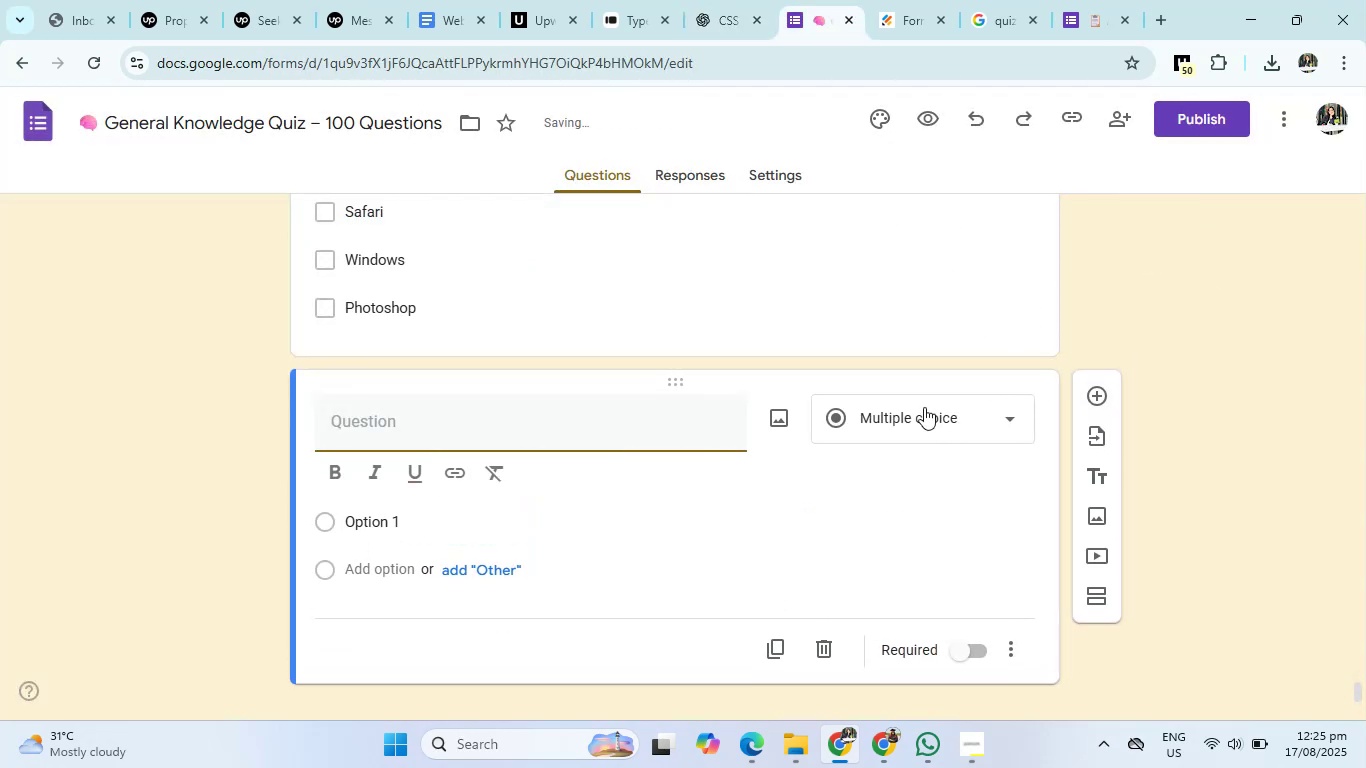 
left_click([924, 407])
 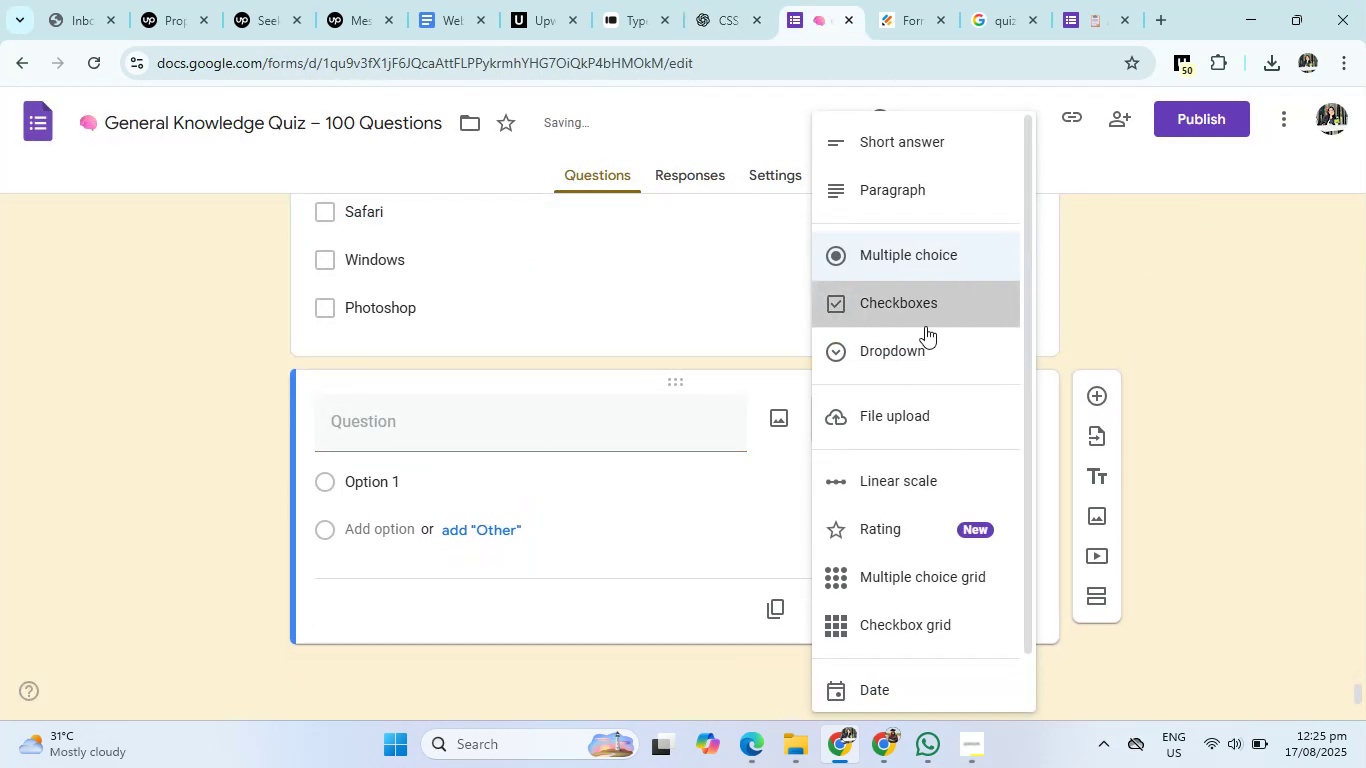 
left_click([925, 326])
 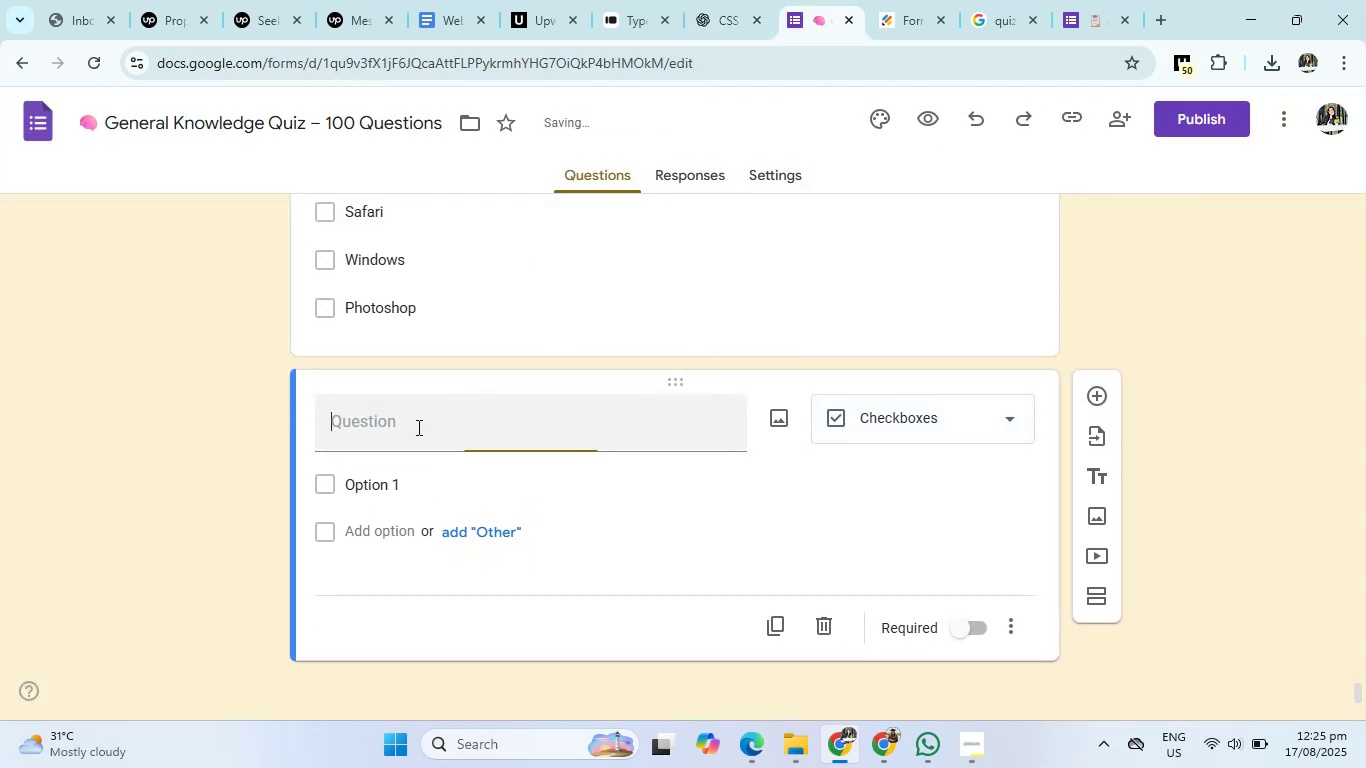 
left_click([417, 427])
 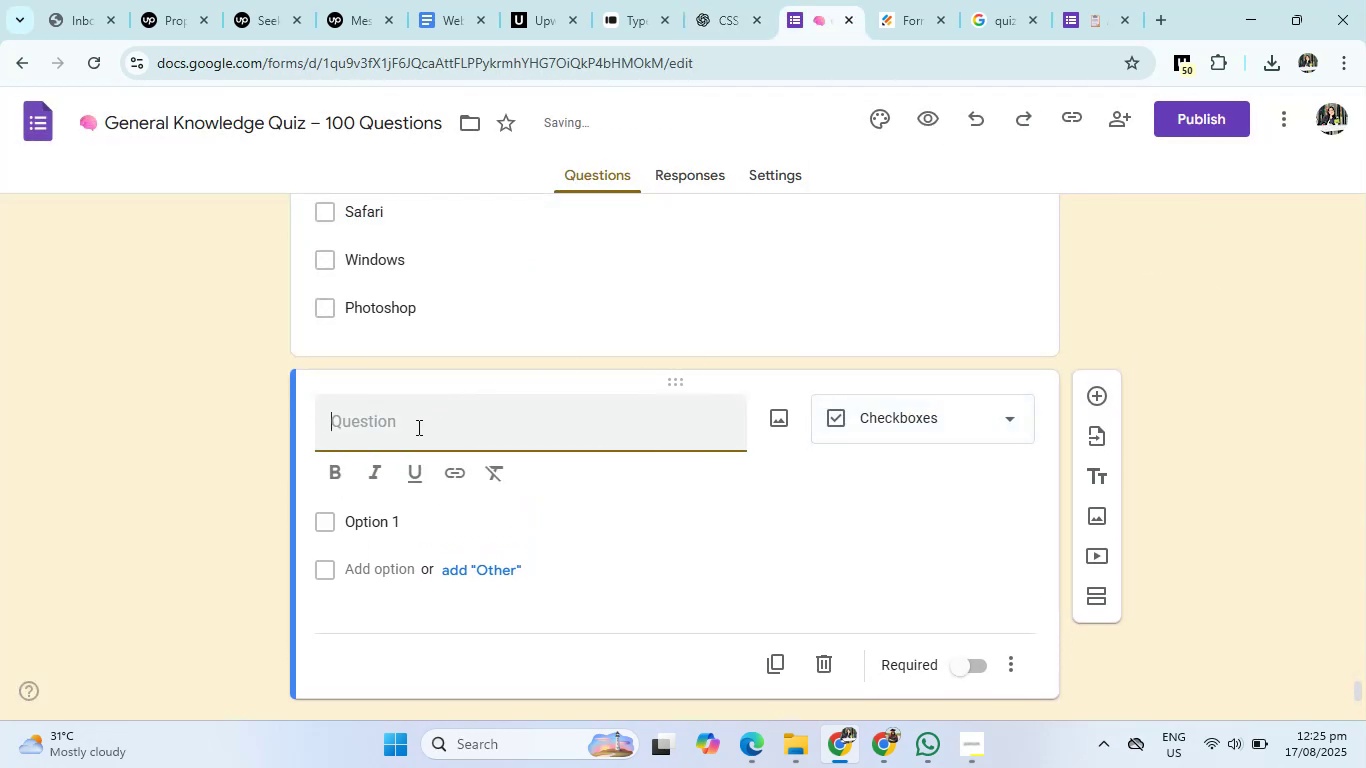 
key(Control+V)
 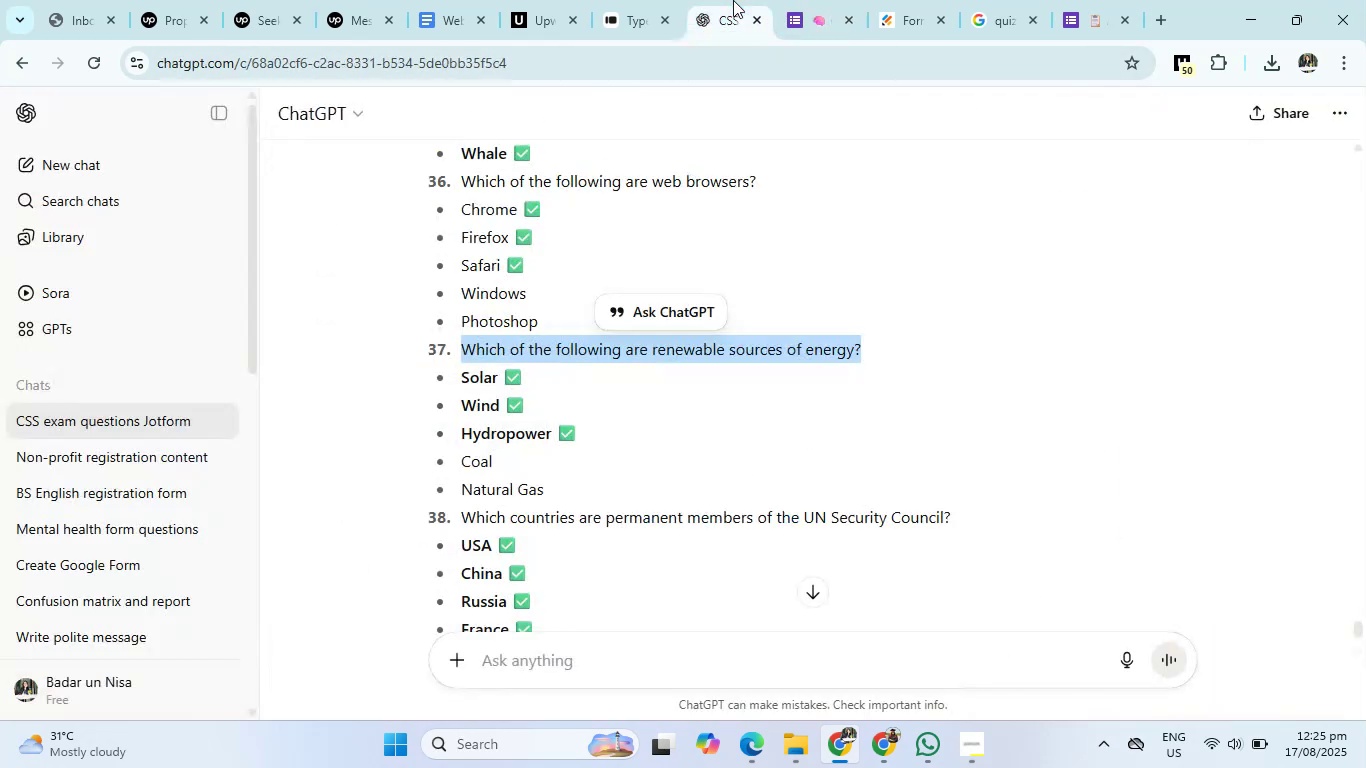 
left_click([733, 0])
 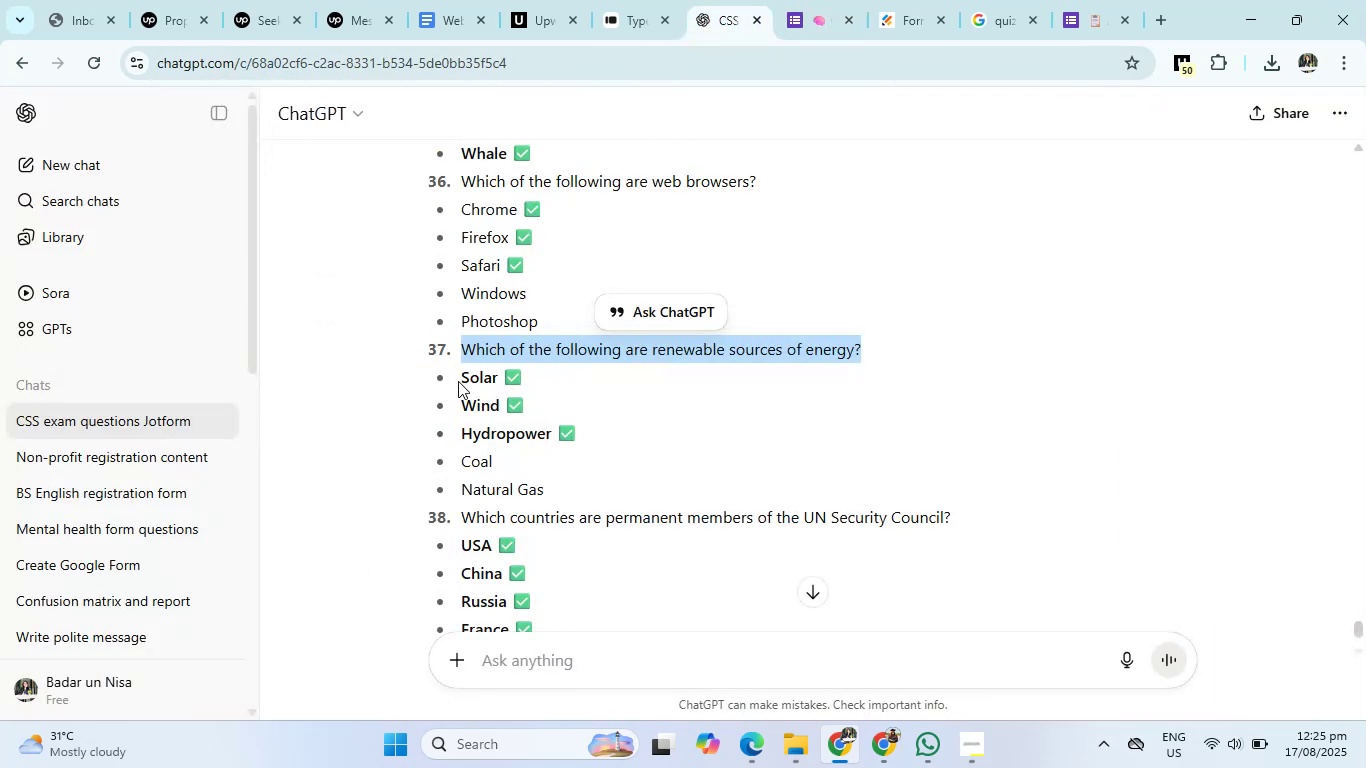 
left_click_drag(start_coordinate=[458, 381], to_coordinate=[557, 496])
 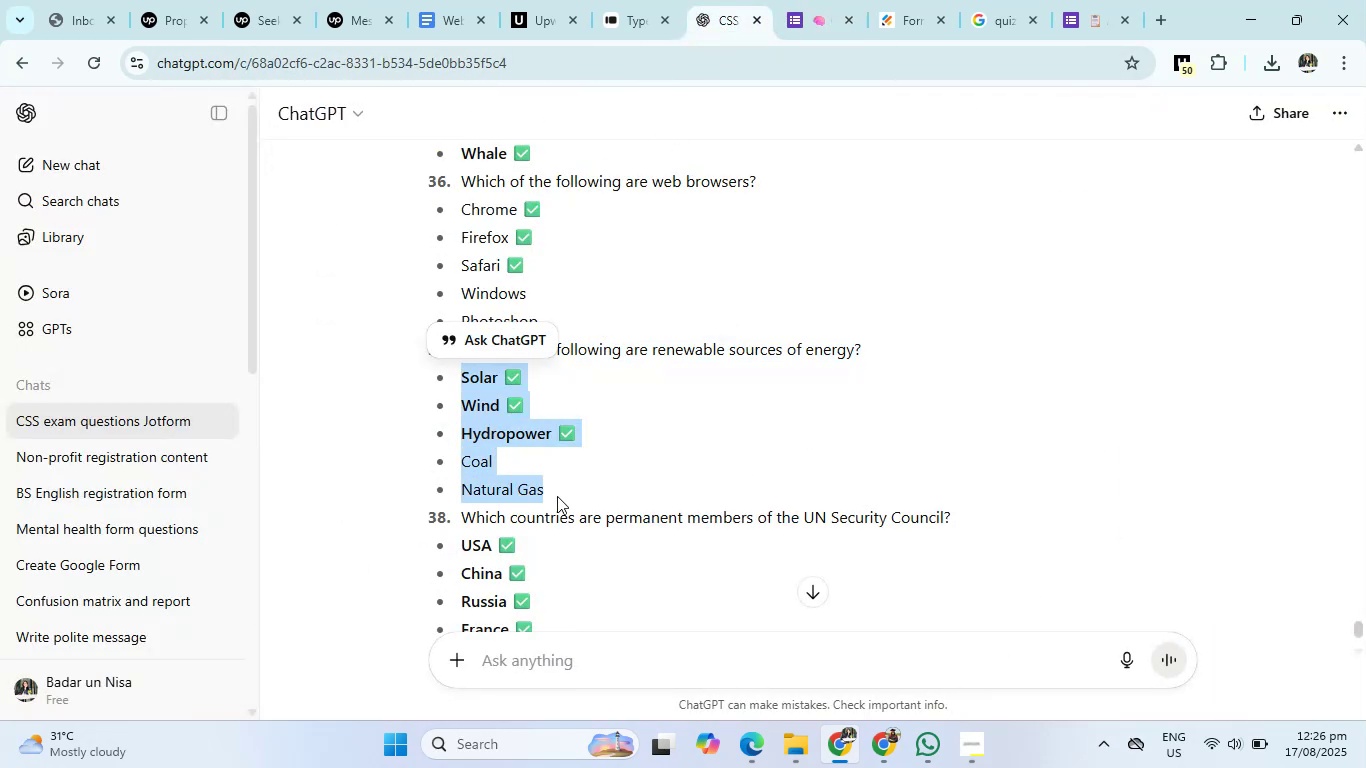 
key(Control+C)
 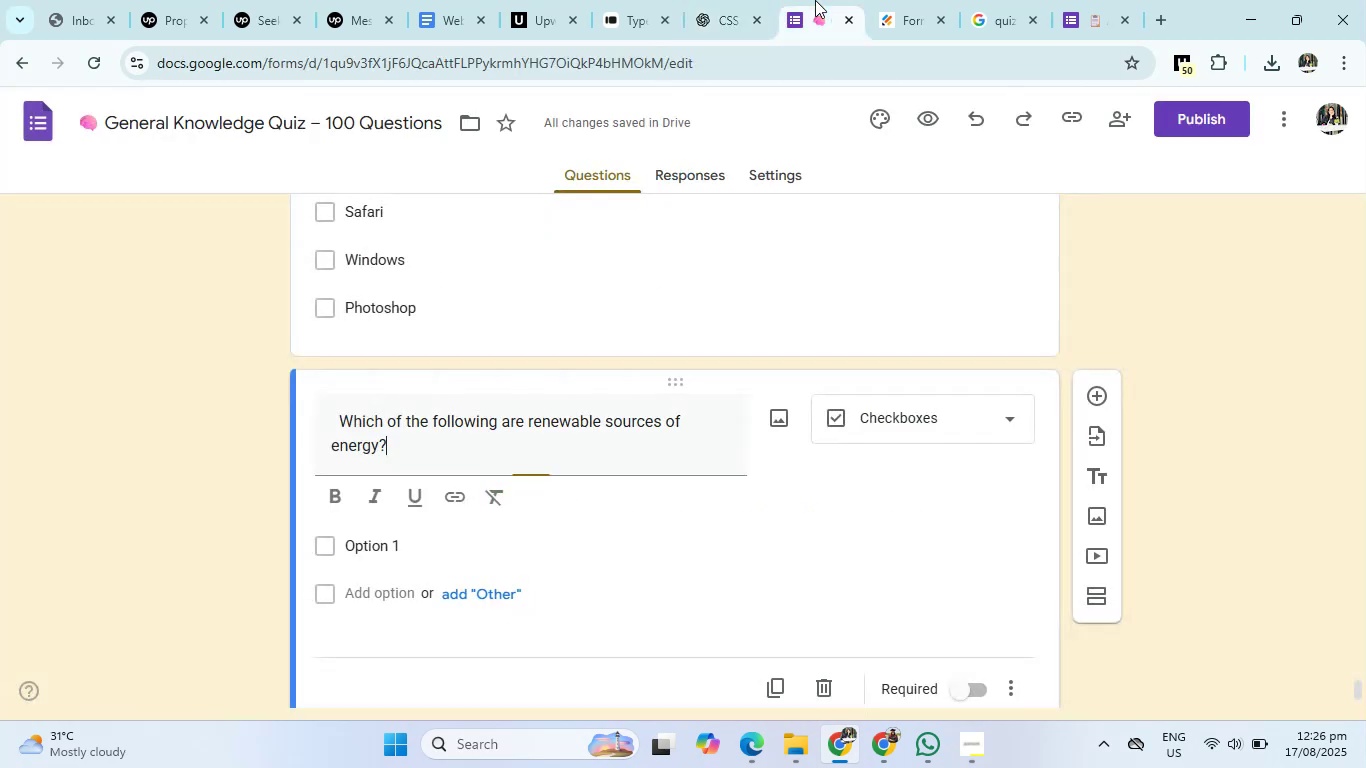 
left_click([815, 0])
 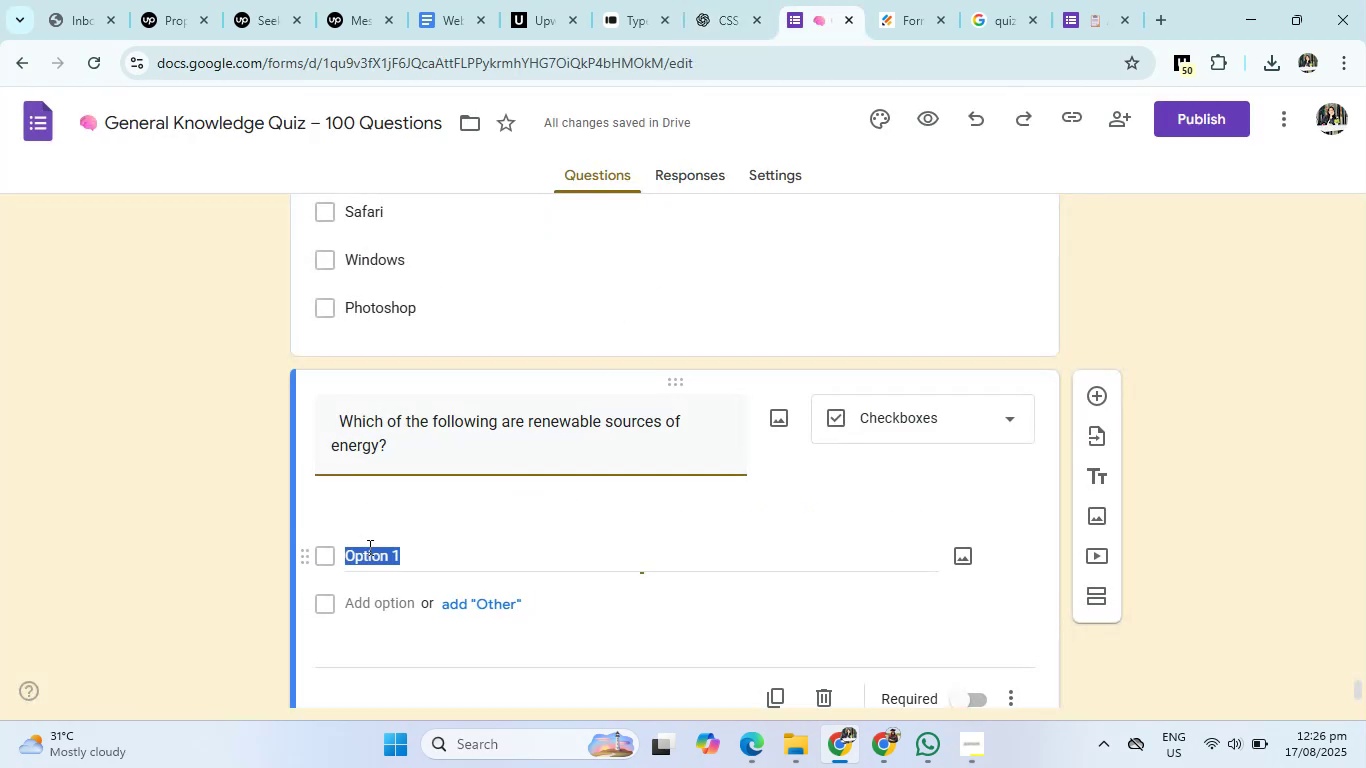 
left_click([368, 547])
 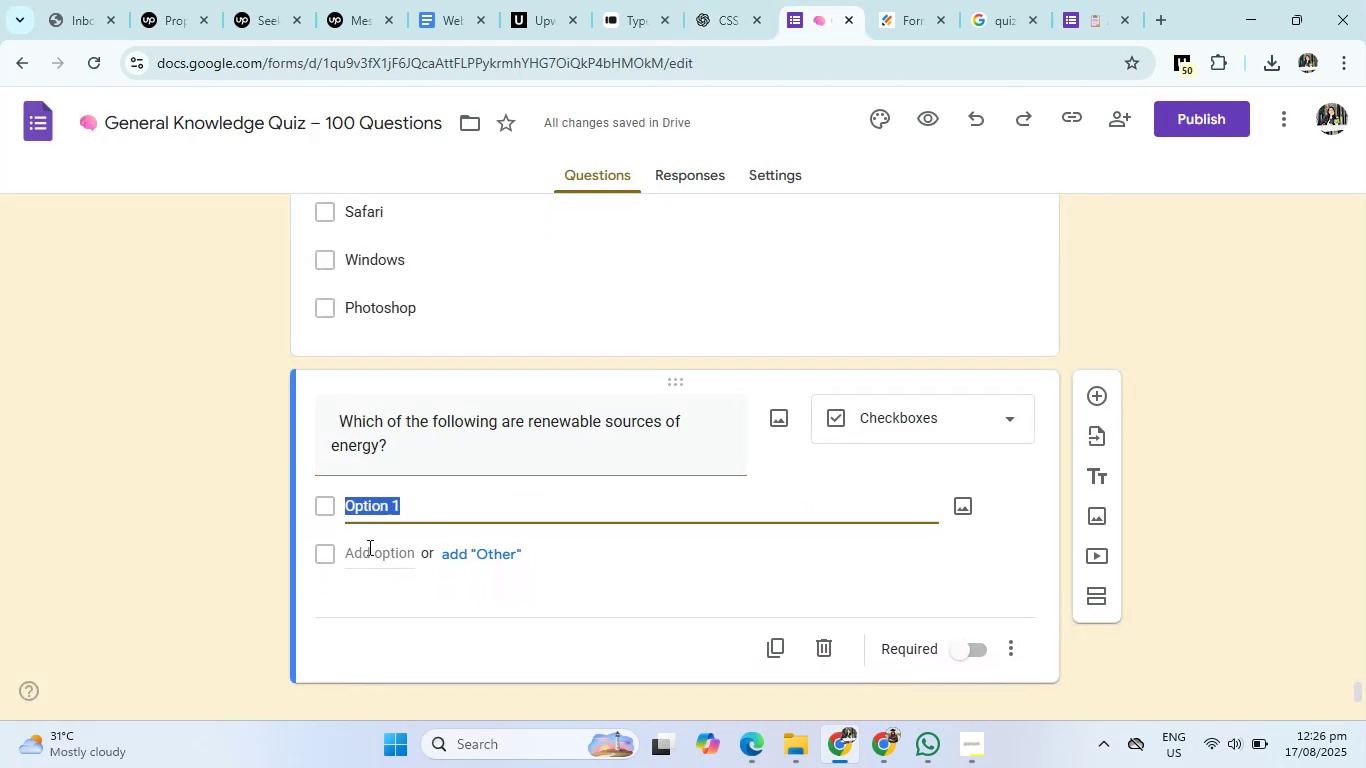 
key(Control+V)
 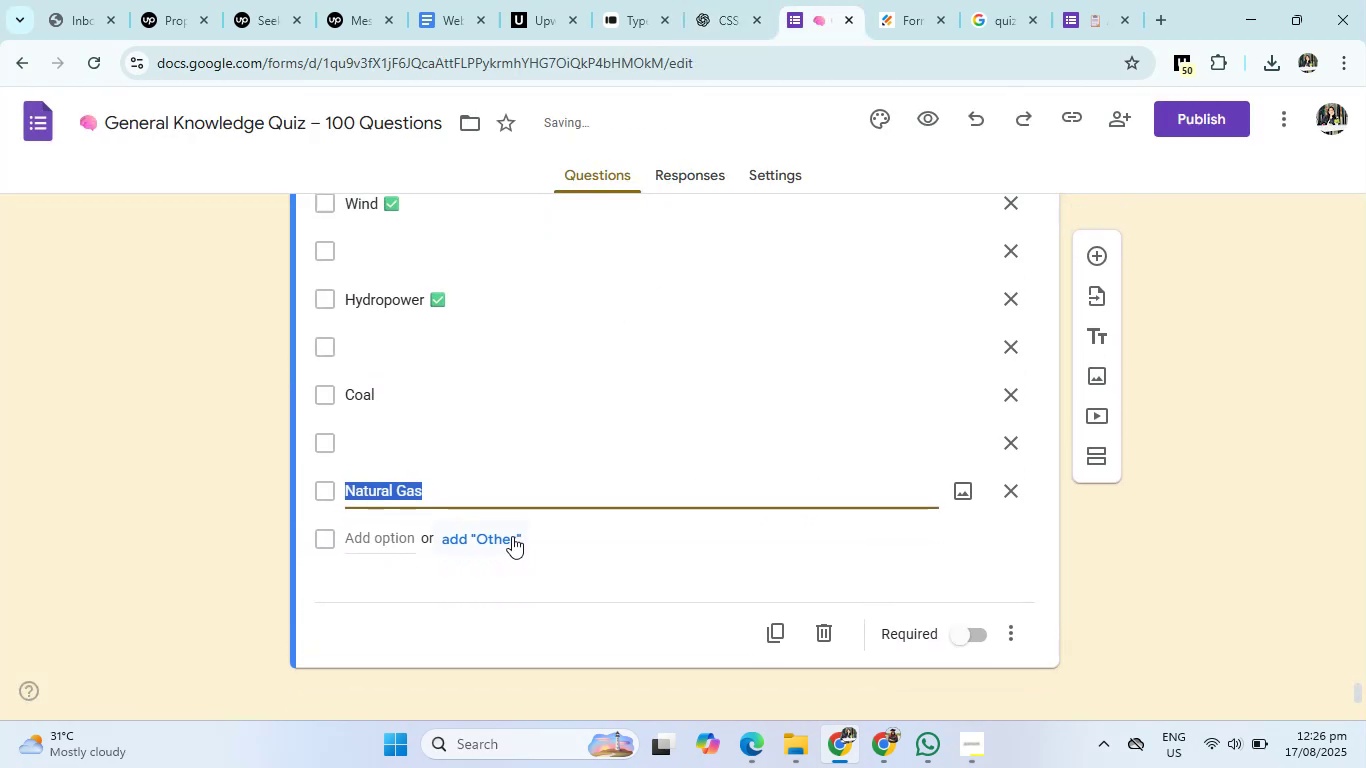 
scroll: coordinate [512, 536], scroll_direction: up, amount: 2.0
 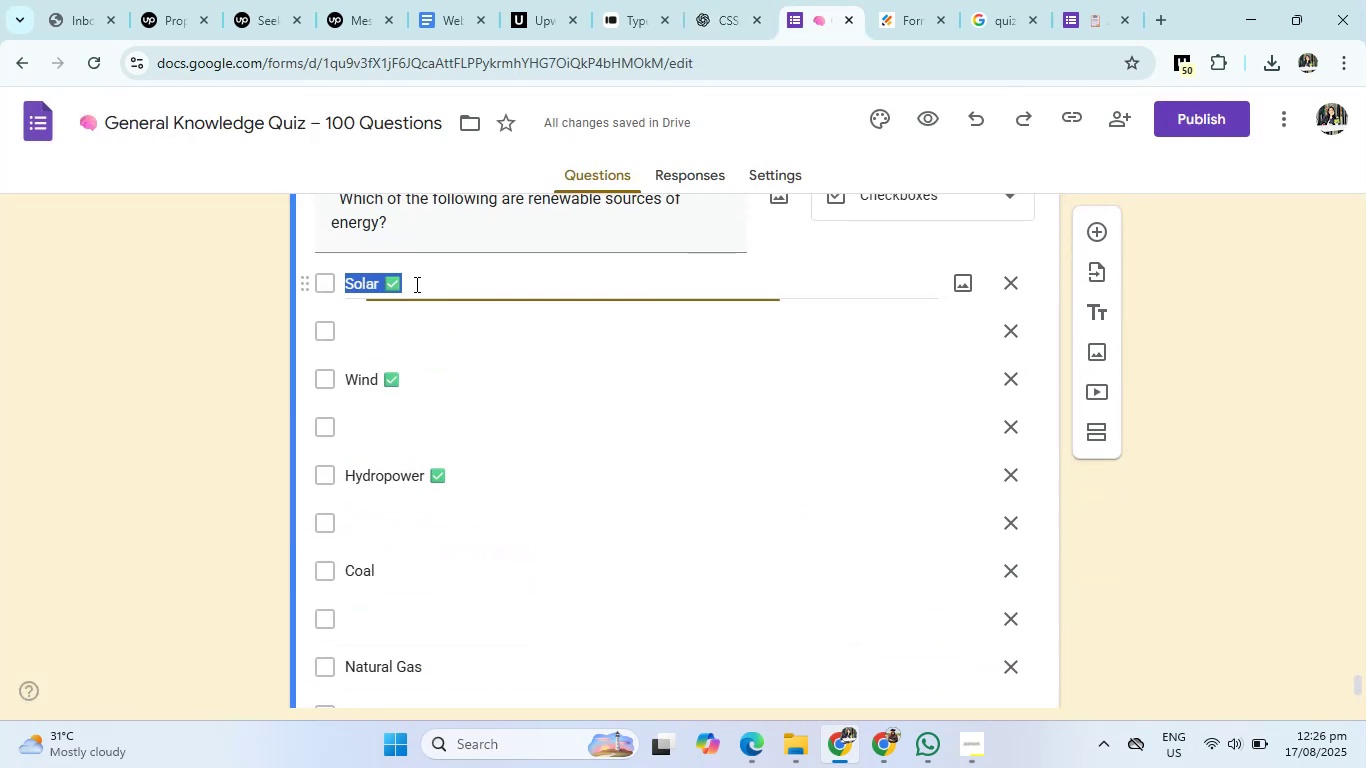 
double_click([452, 285])
 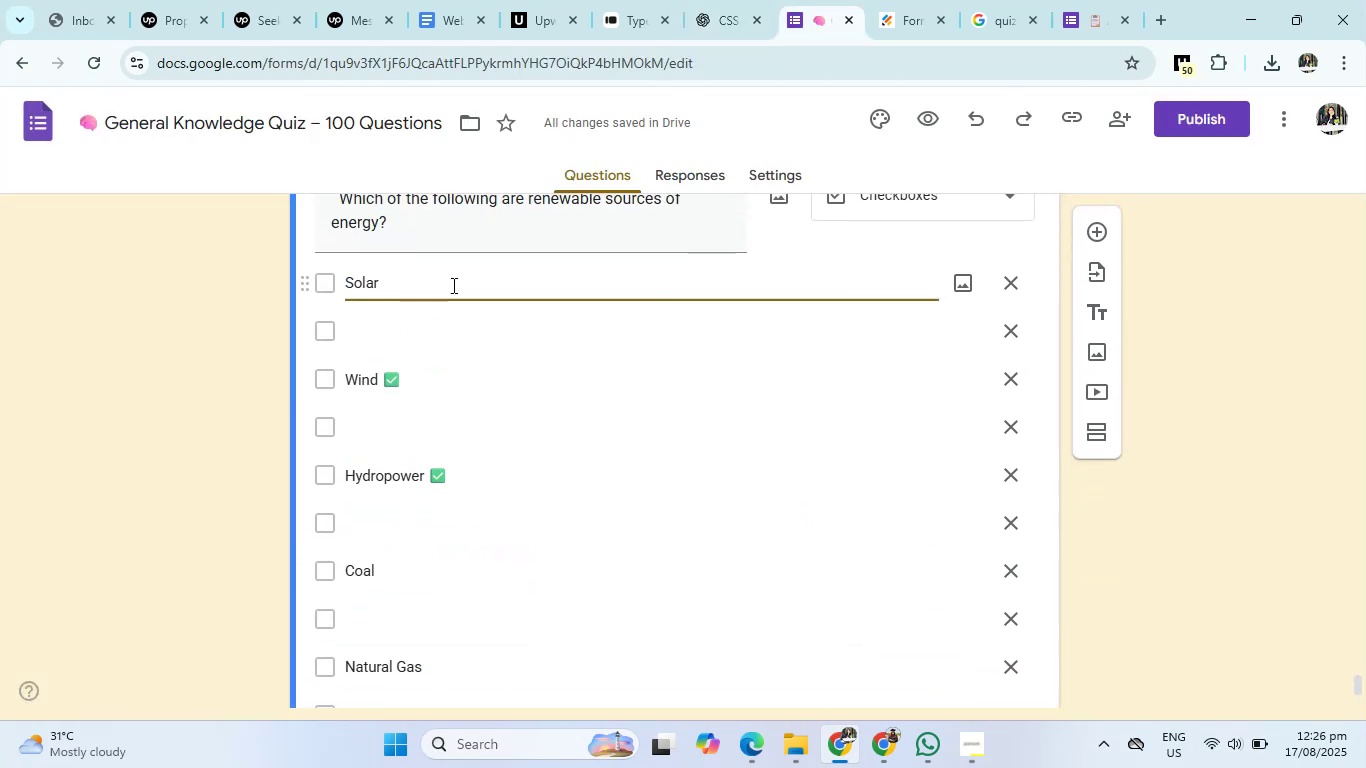 
key(Backspace)
 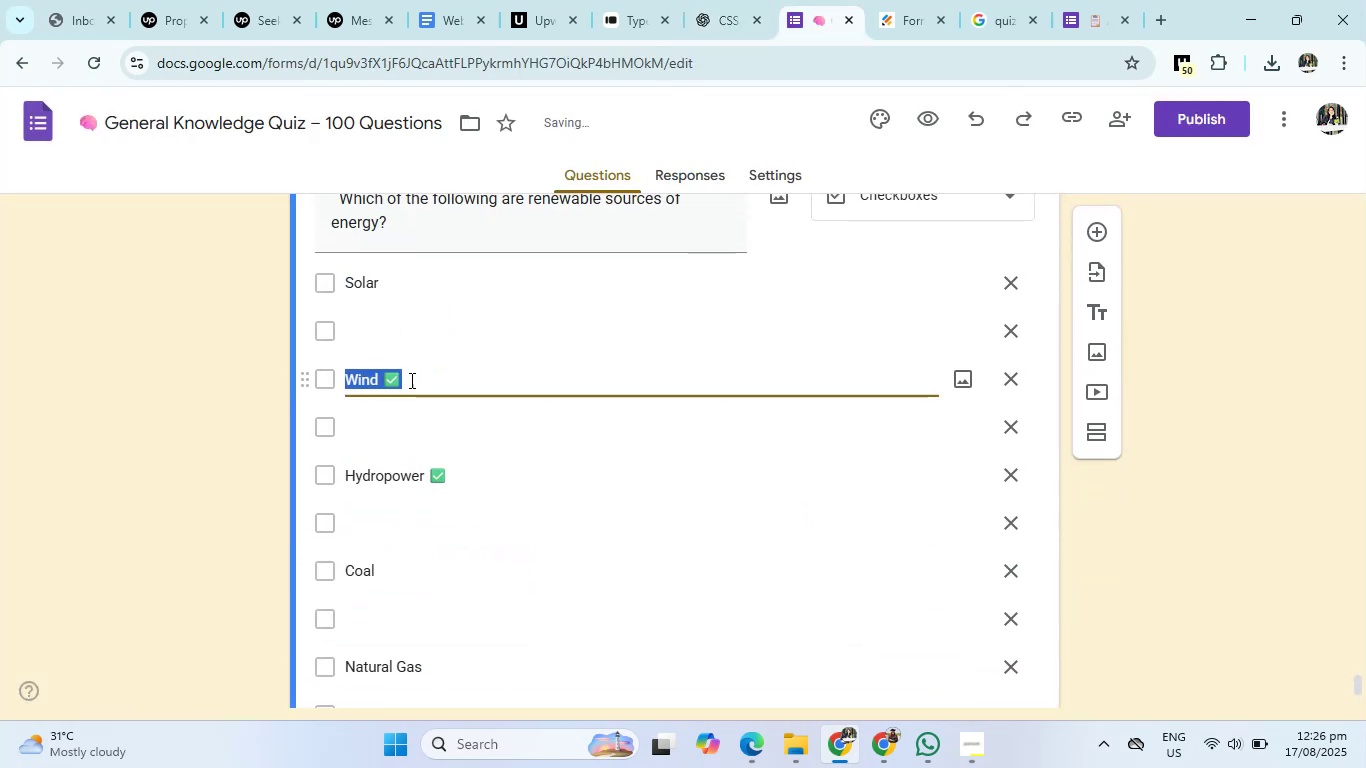 
double_click([410, 380])
 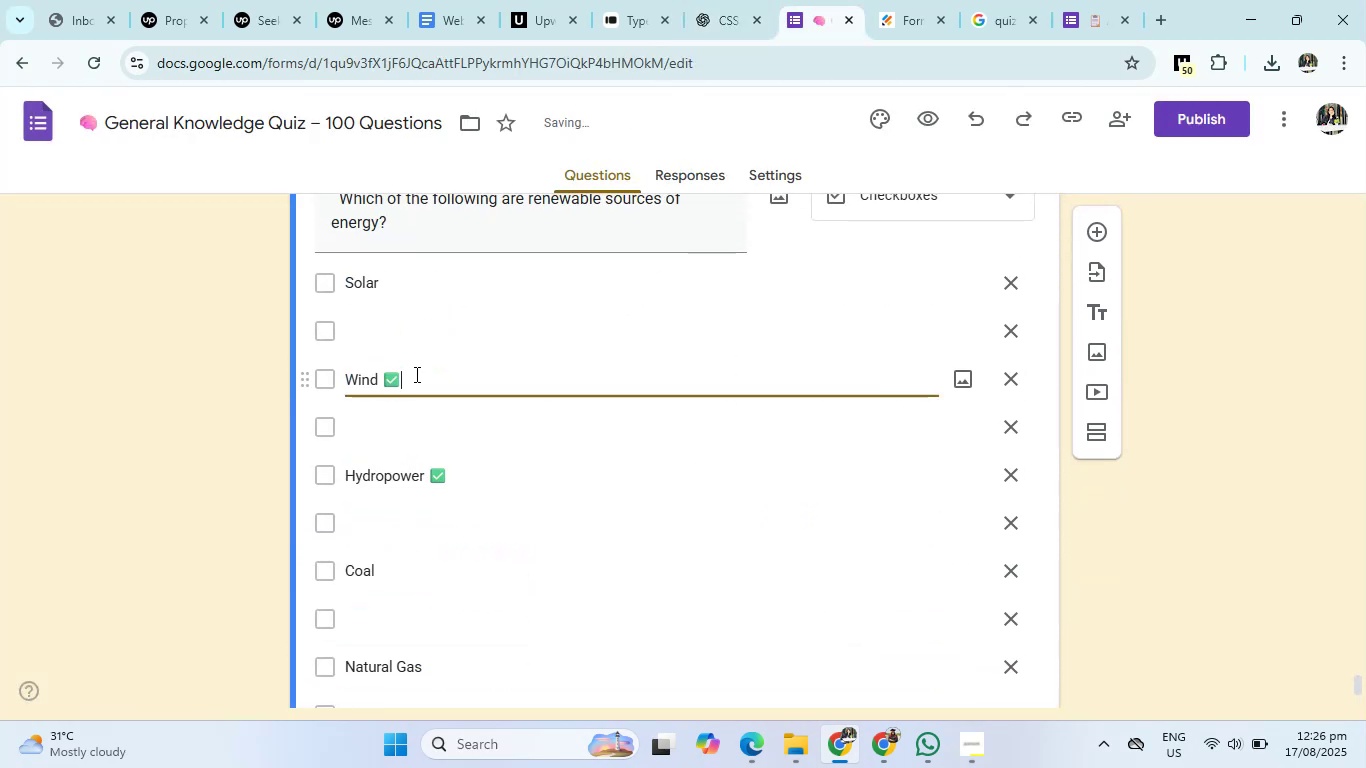 
triple_click([415, 374])
 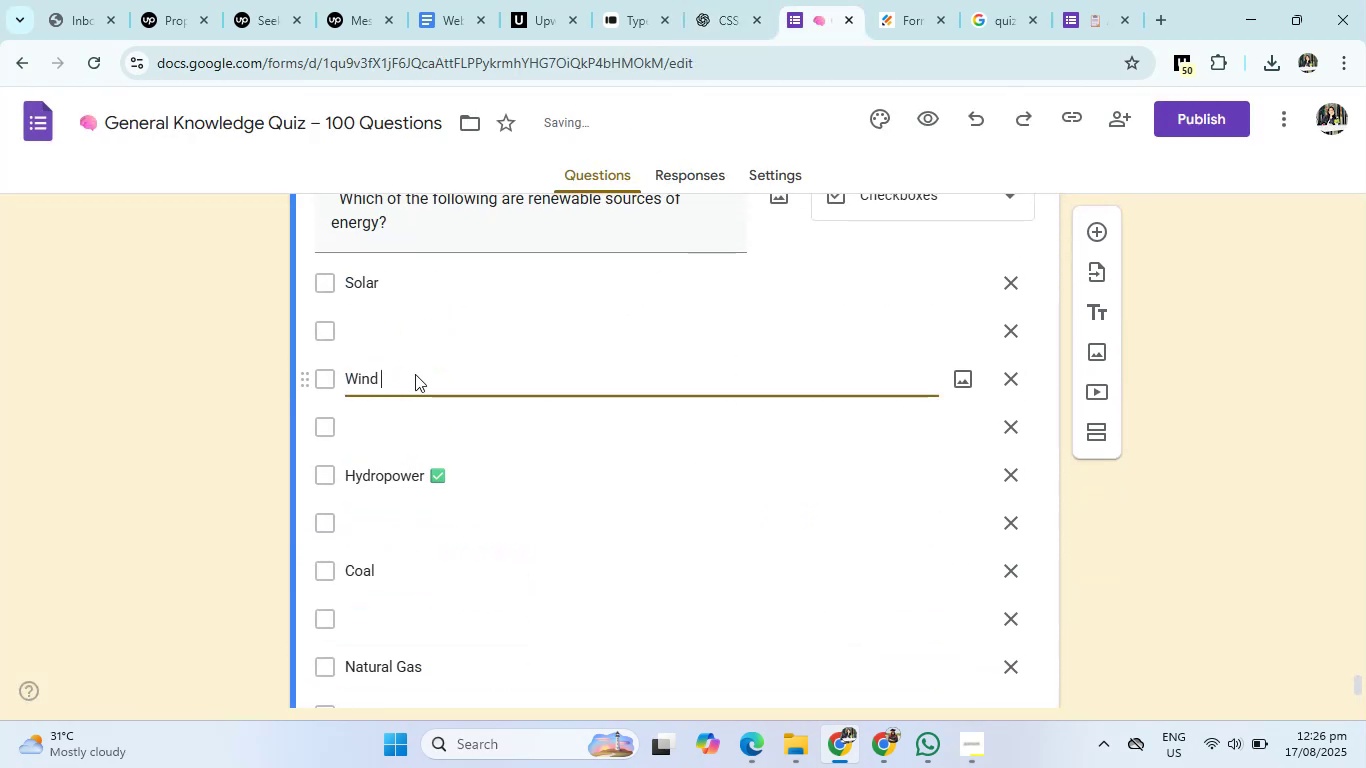 
key(Backspace)
 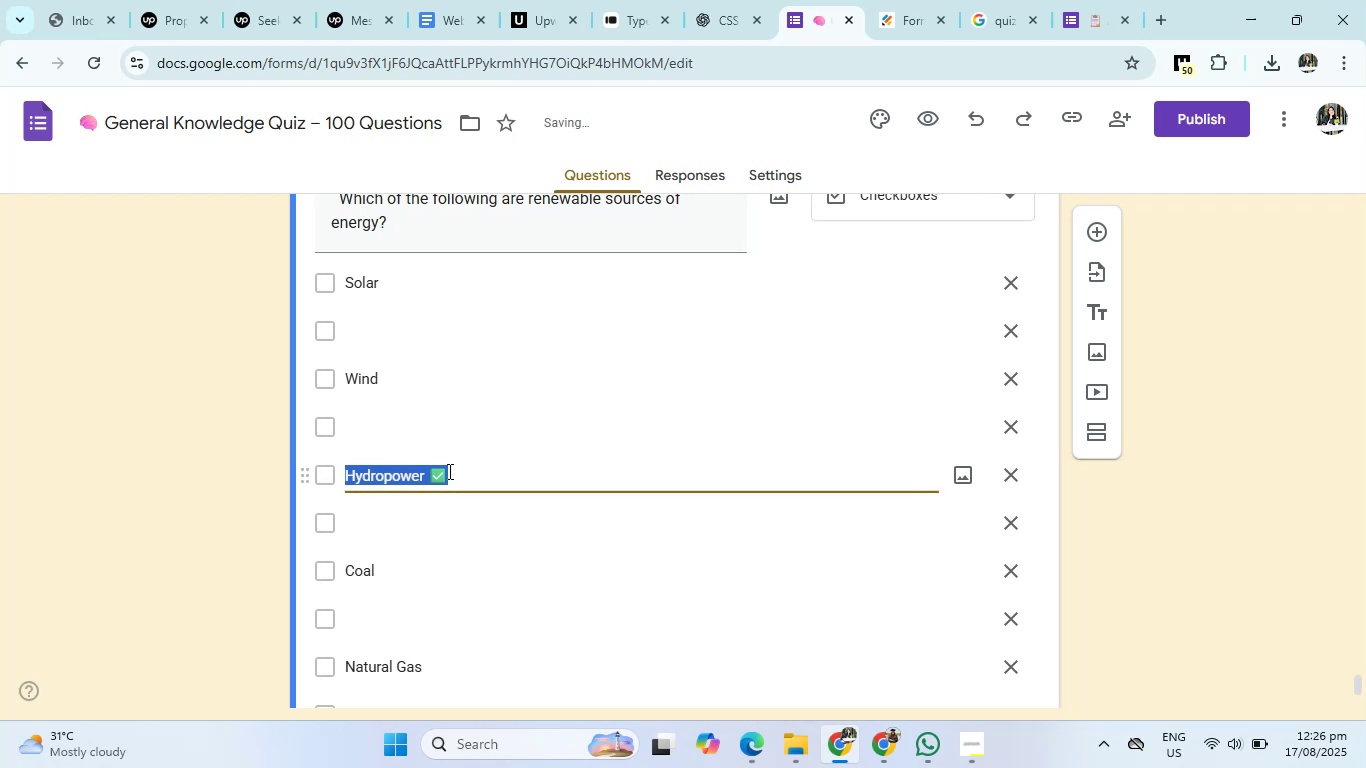 
double_click([448, 471])
 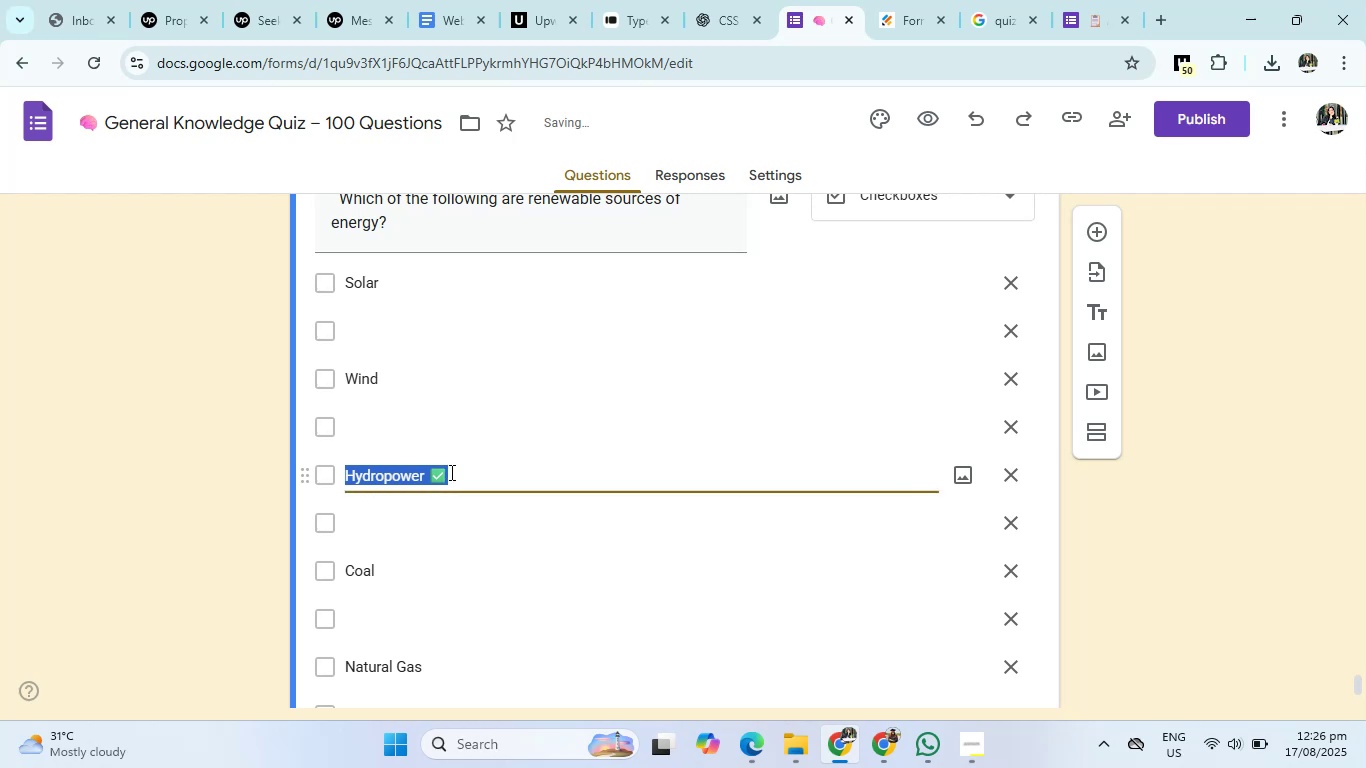 
triple_click([449, 472])
 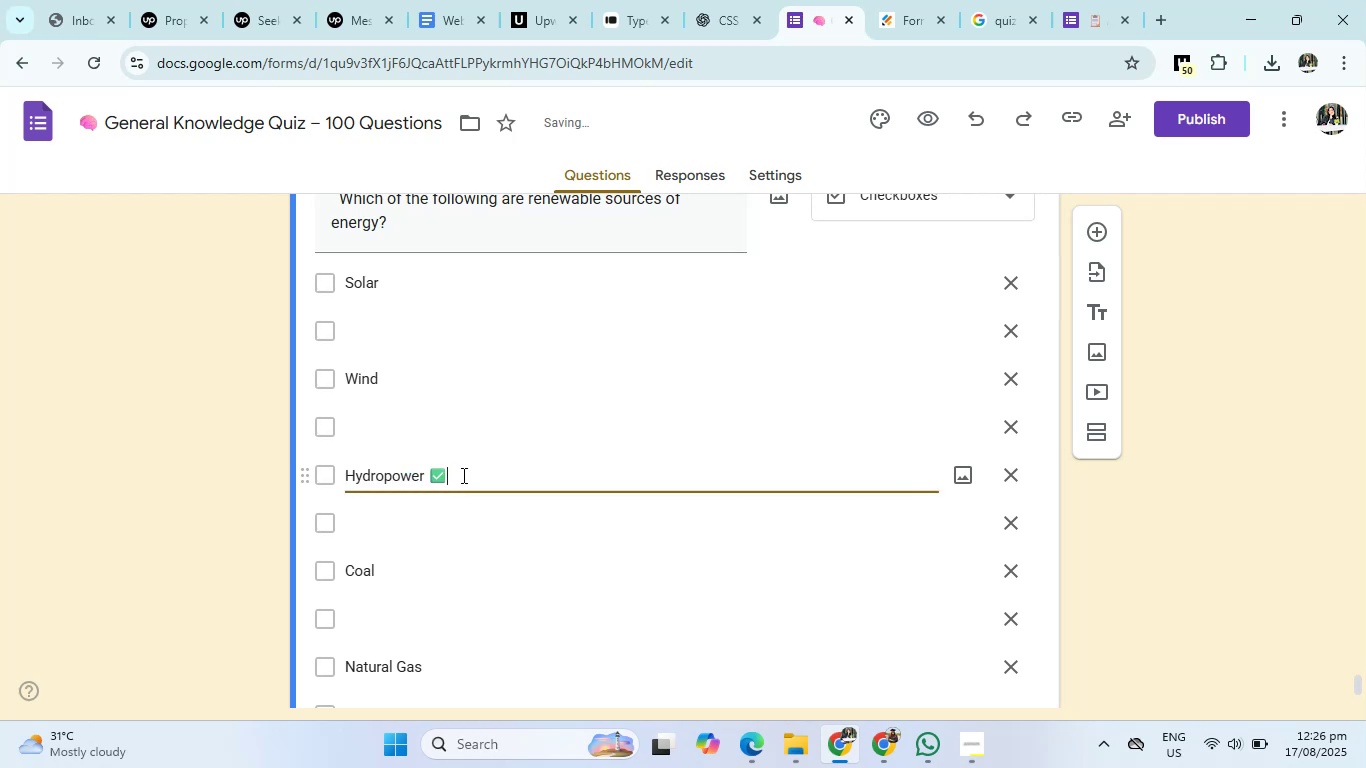 
triple_click([459, 475])
 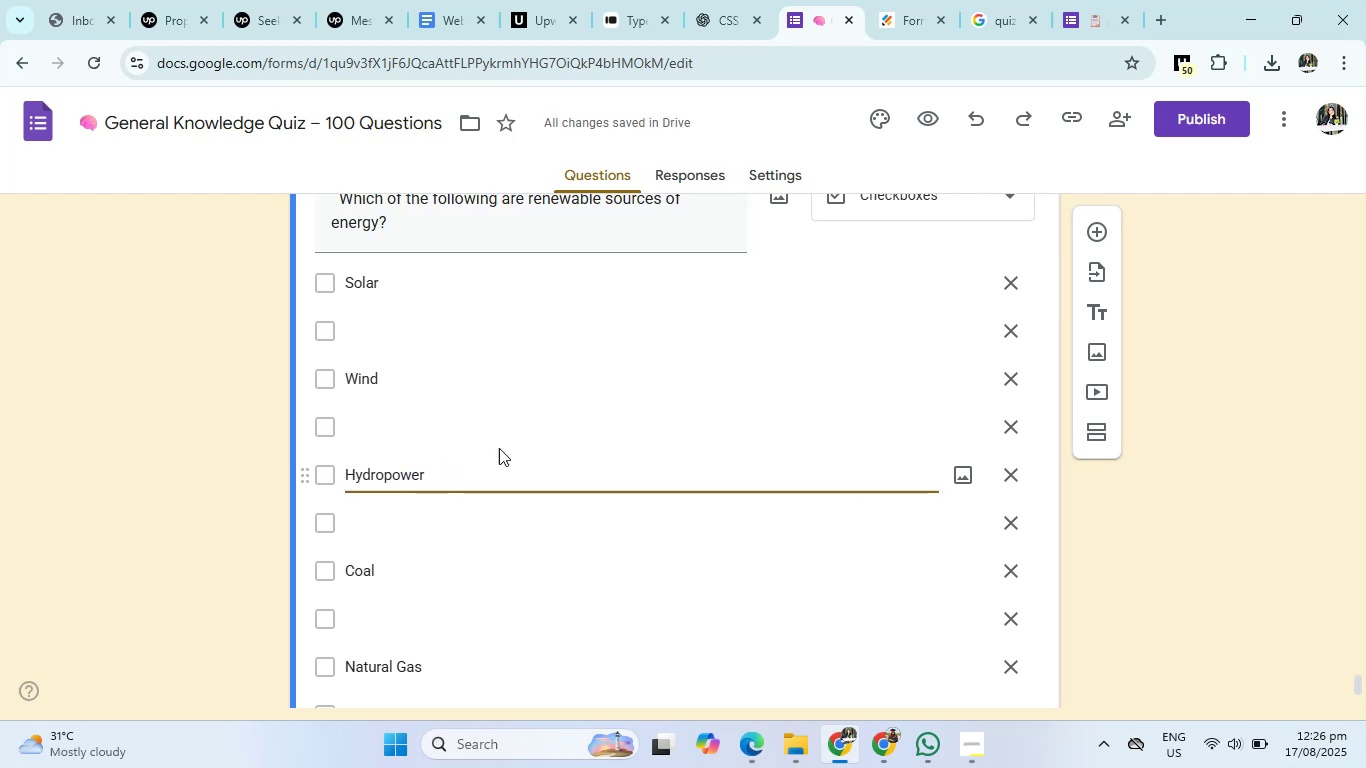 
key(Backspace)
 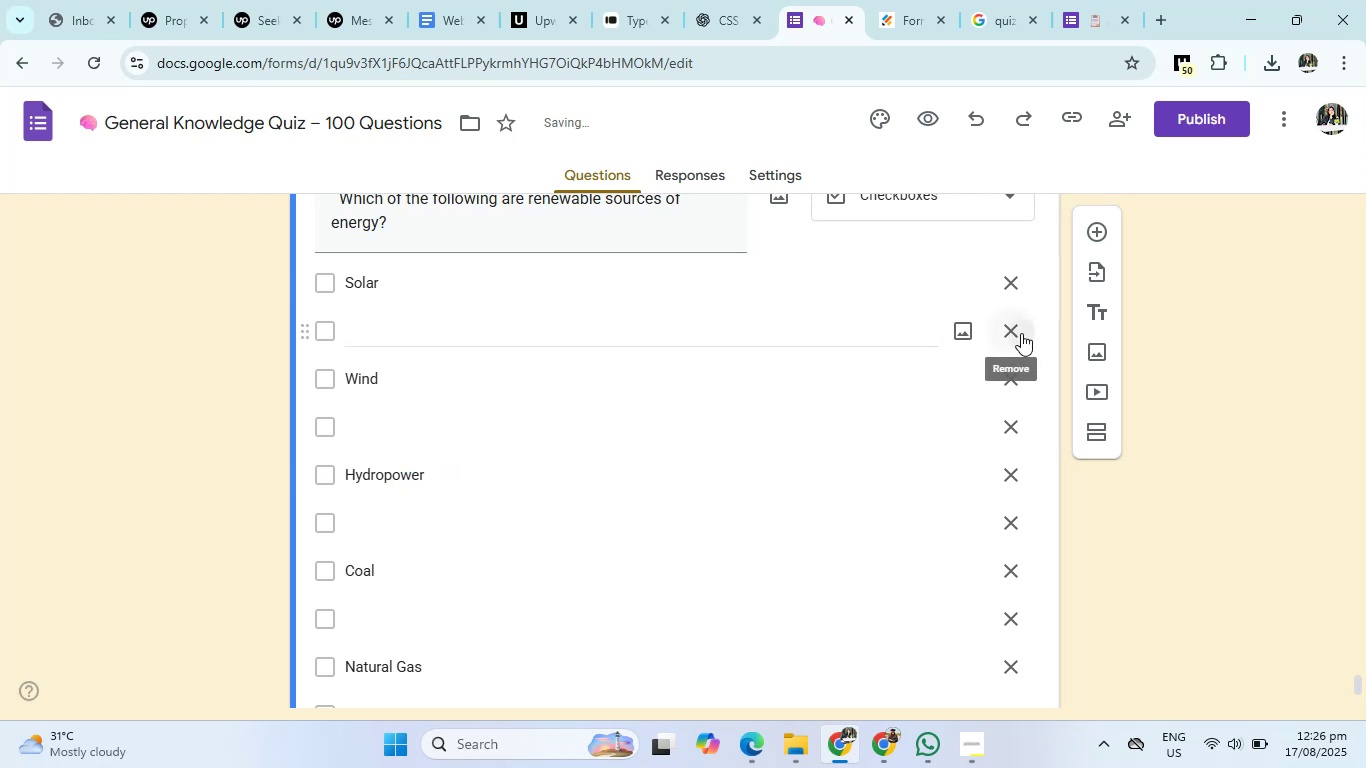 
left_click([1021, 333])
 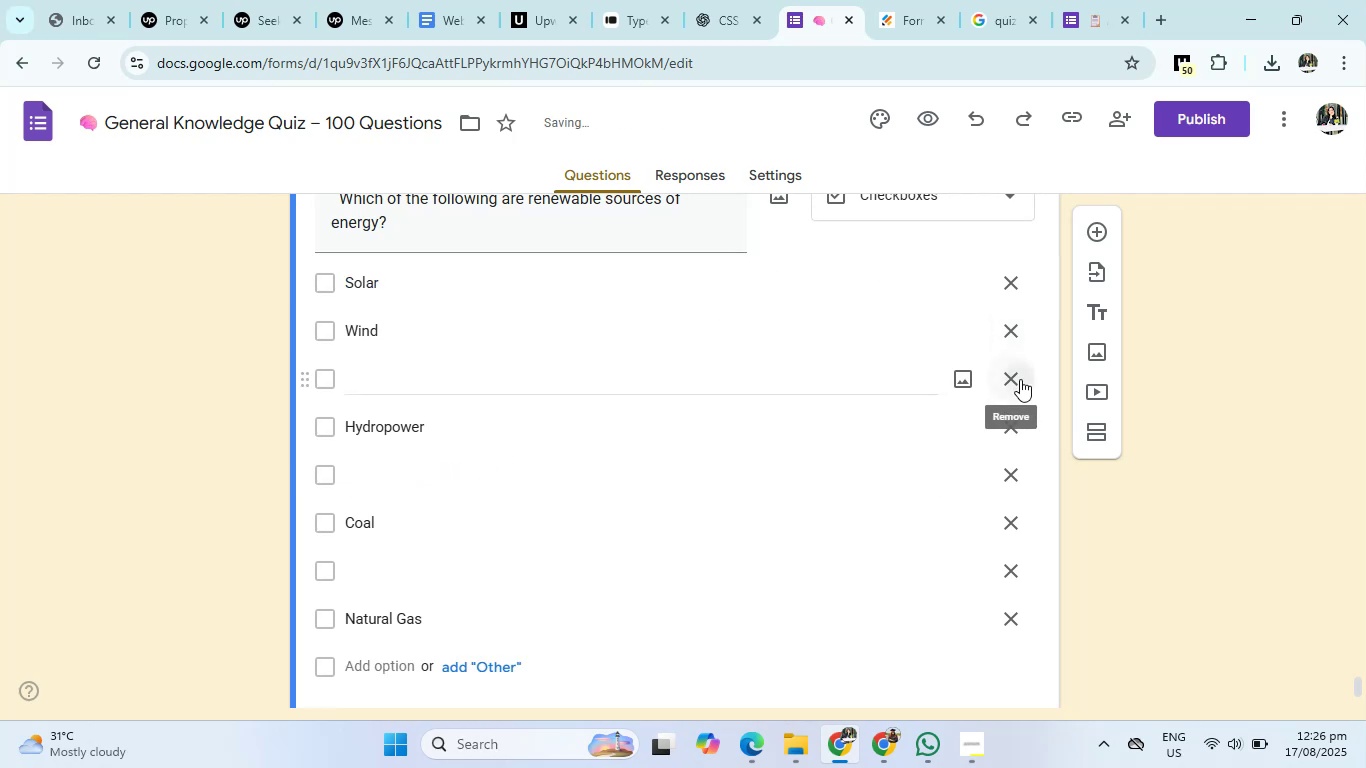 
left_click([1020, 379])
 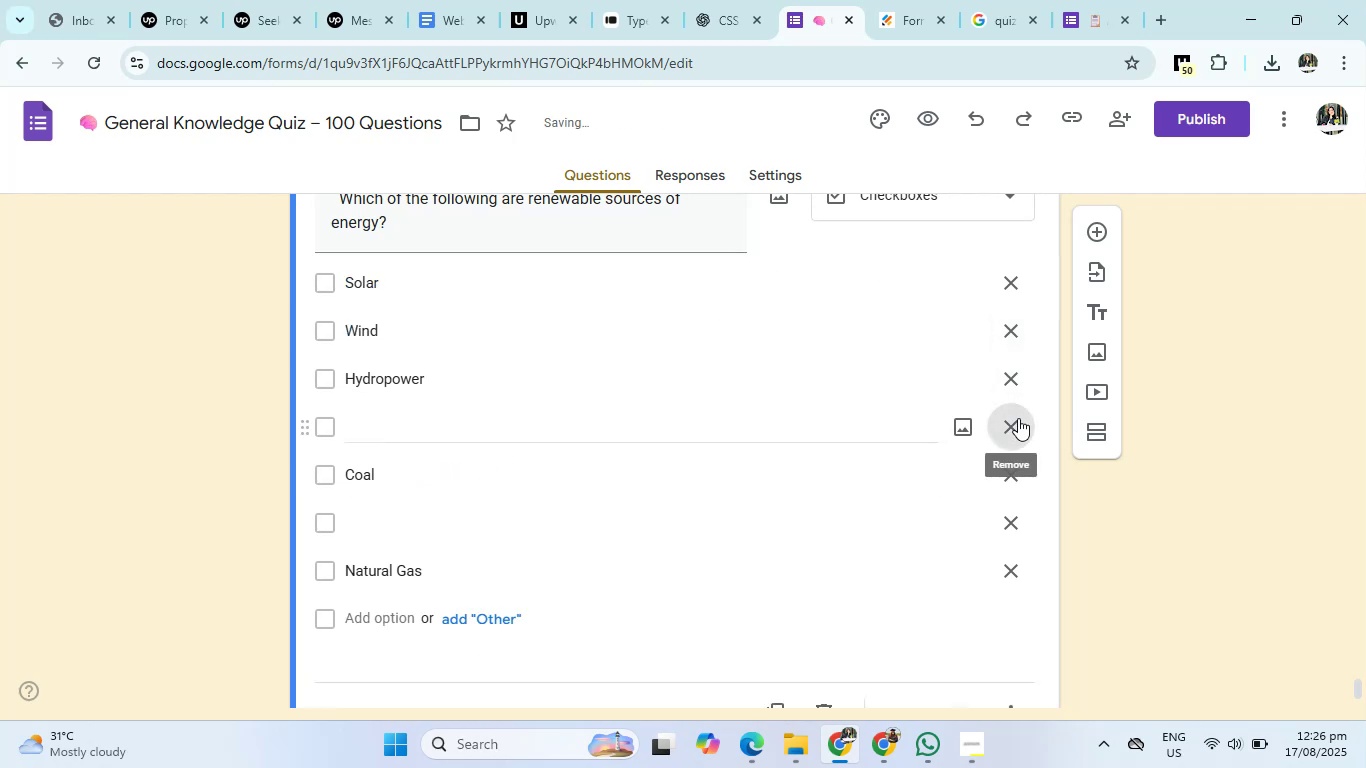 
left_click([1018, 418])
 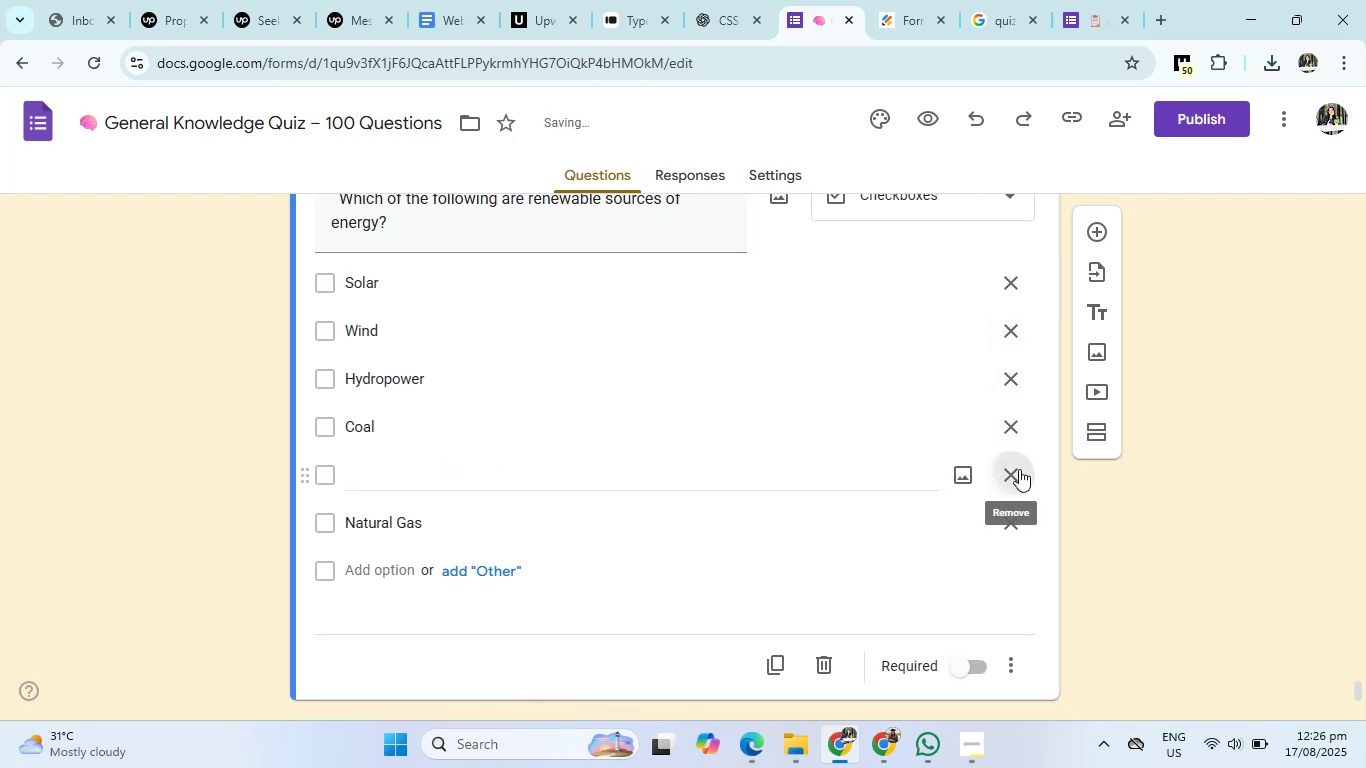 
left_click([1019, 469])
 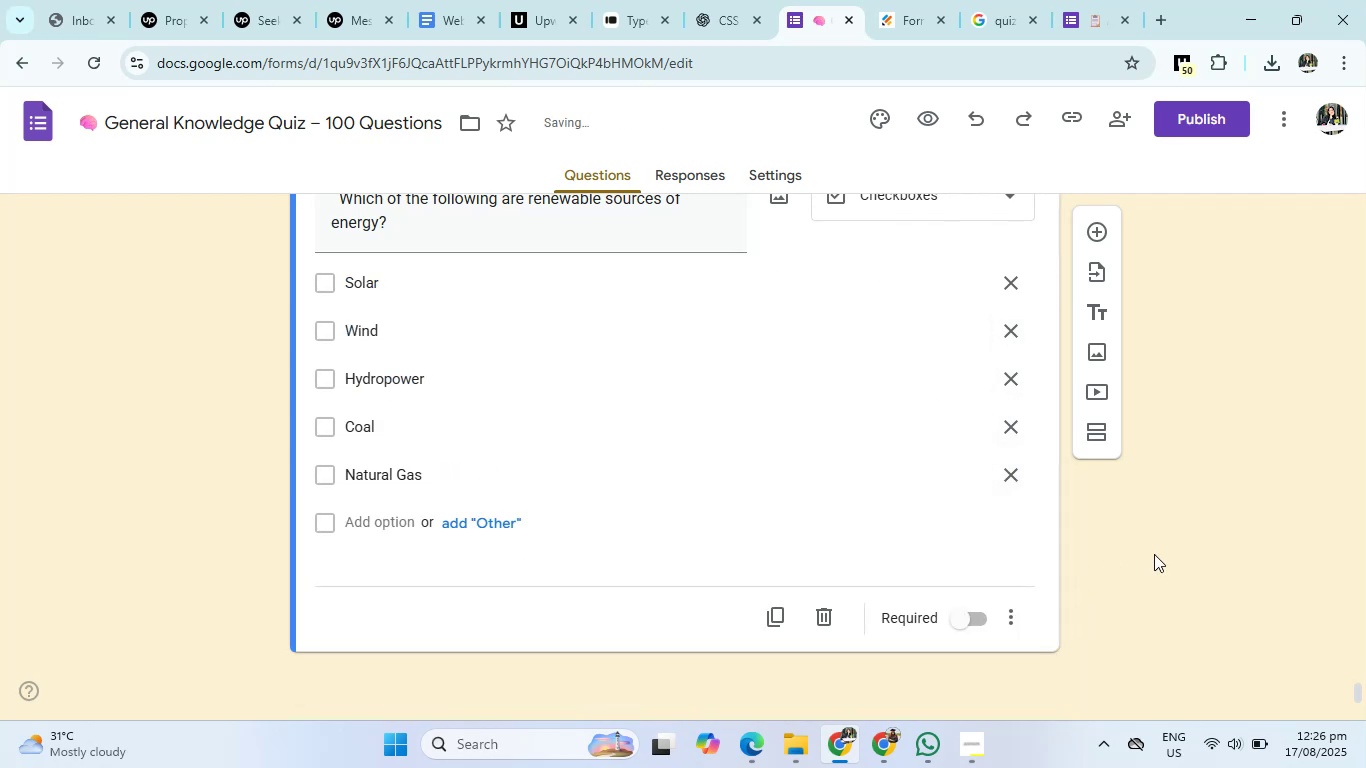 
left_click([1154, 554])
 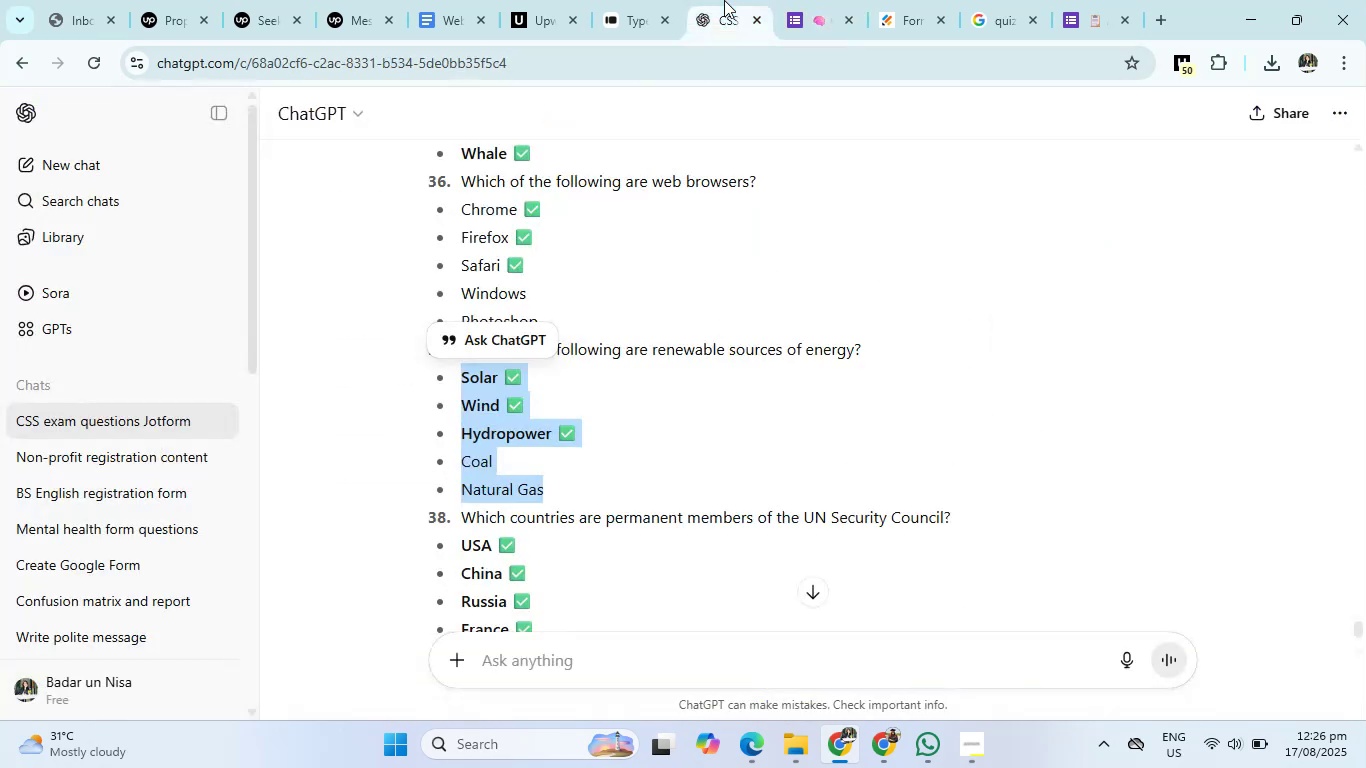 
left_click([724, 0])
 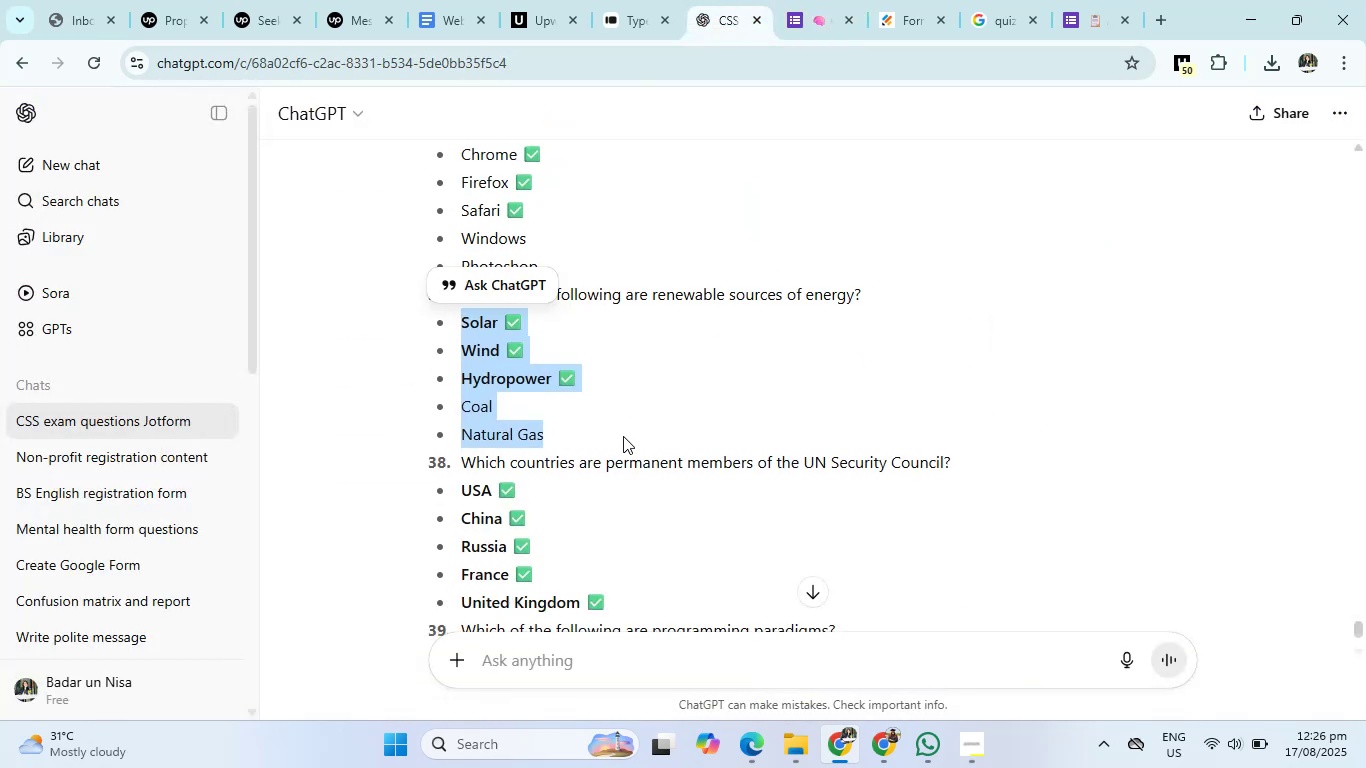 
scroll: coordinate [623, 436], scroll_direction: down, amount: 2.0
 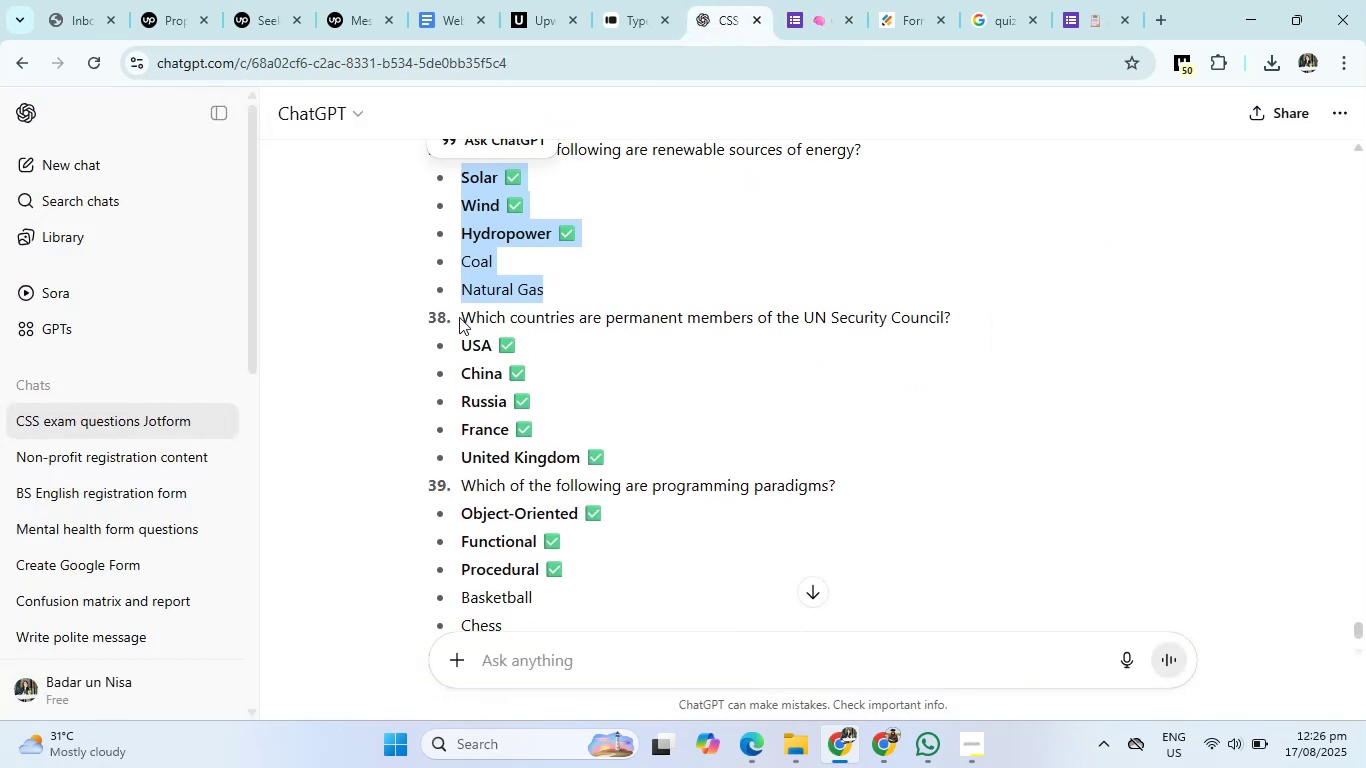 
left_click_drag(start_coordinate=[459, 317], to_coordinate=[981, 307])
 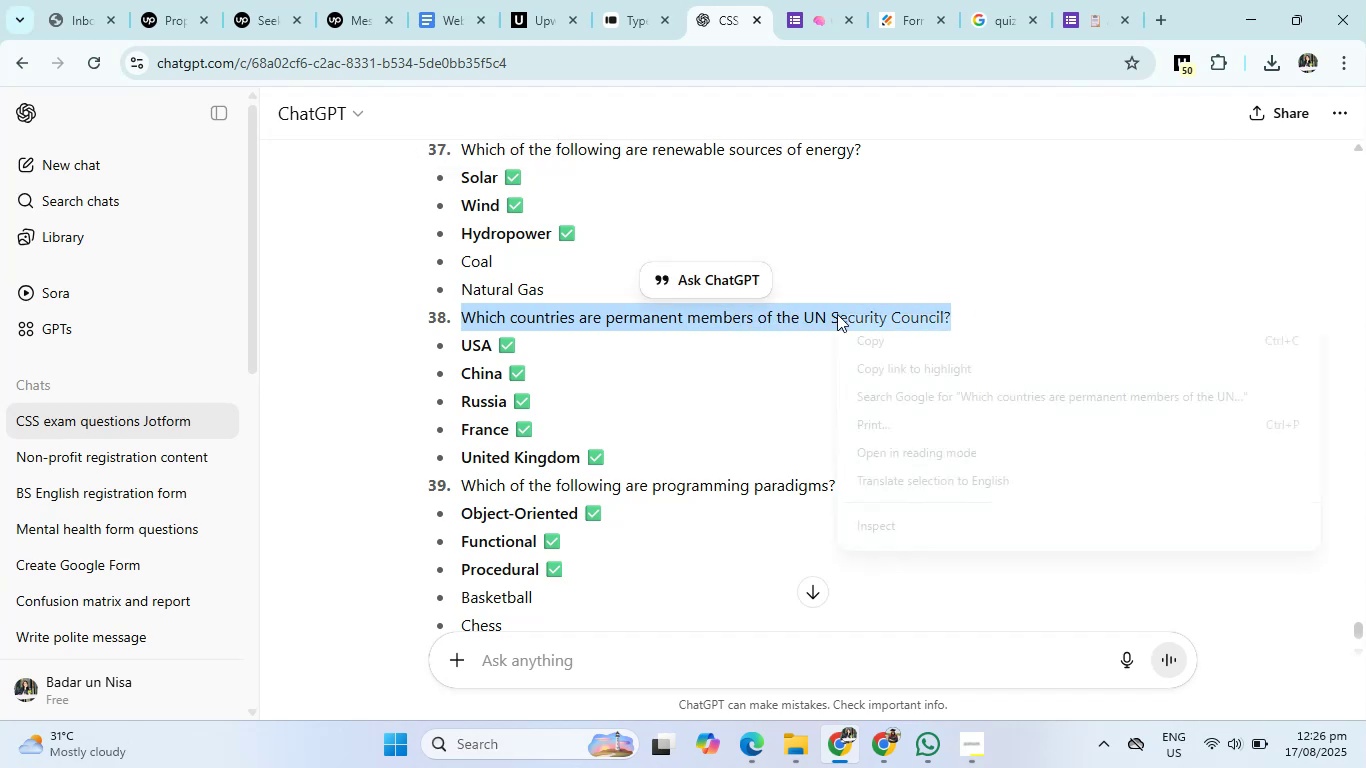 
right_click([837, 314])
 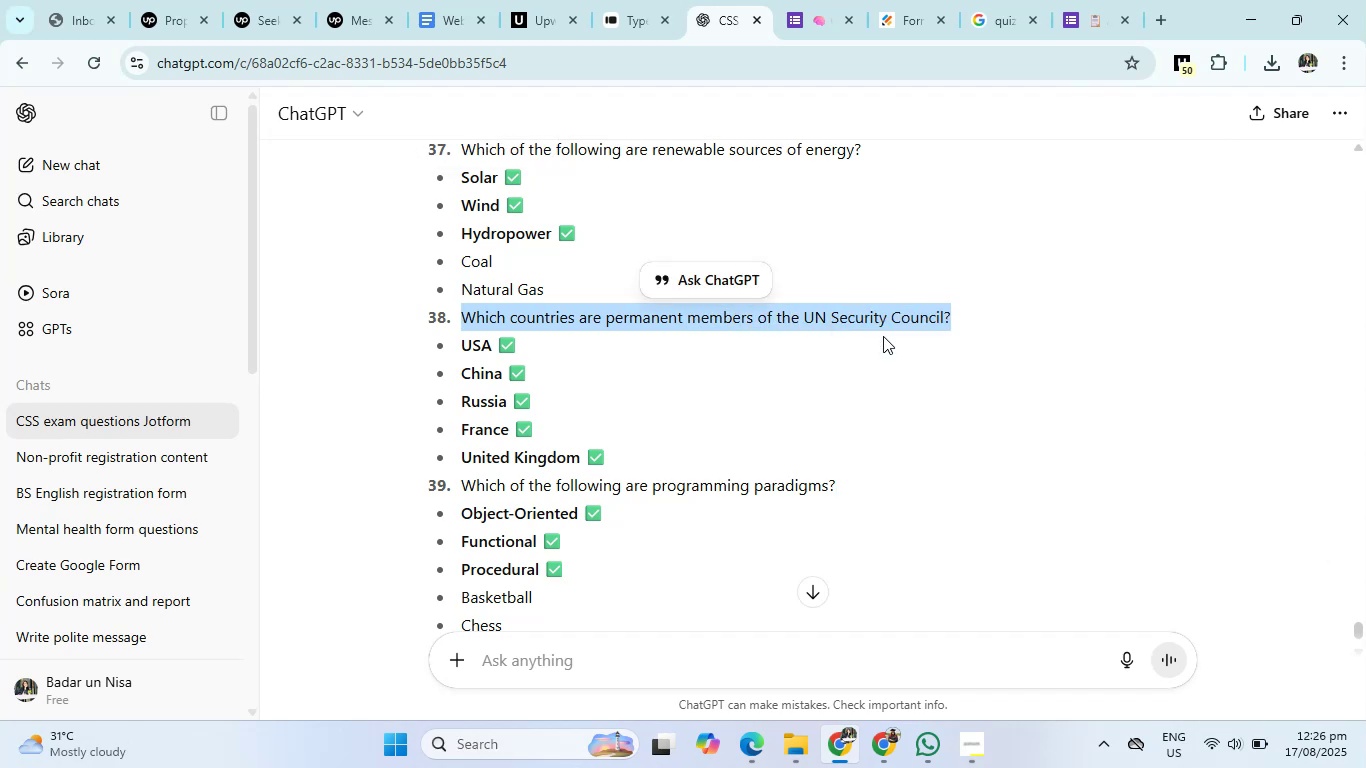 
left_click([883, 336])
 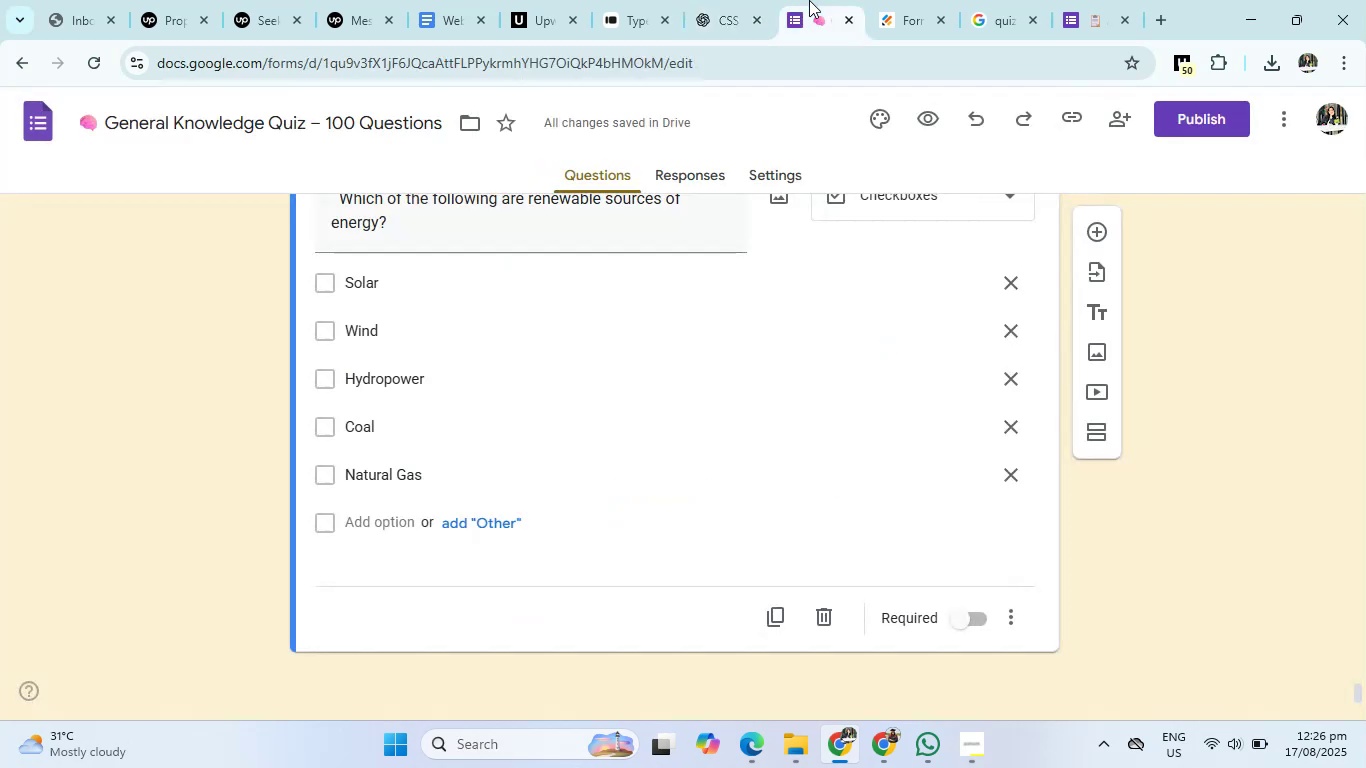 
left_click([809, 0])
 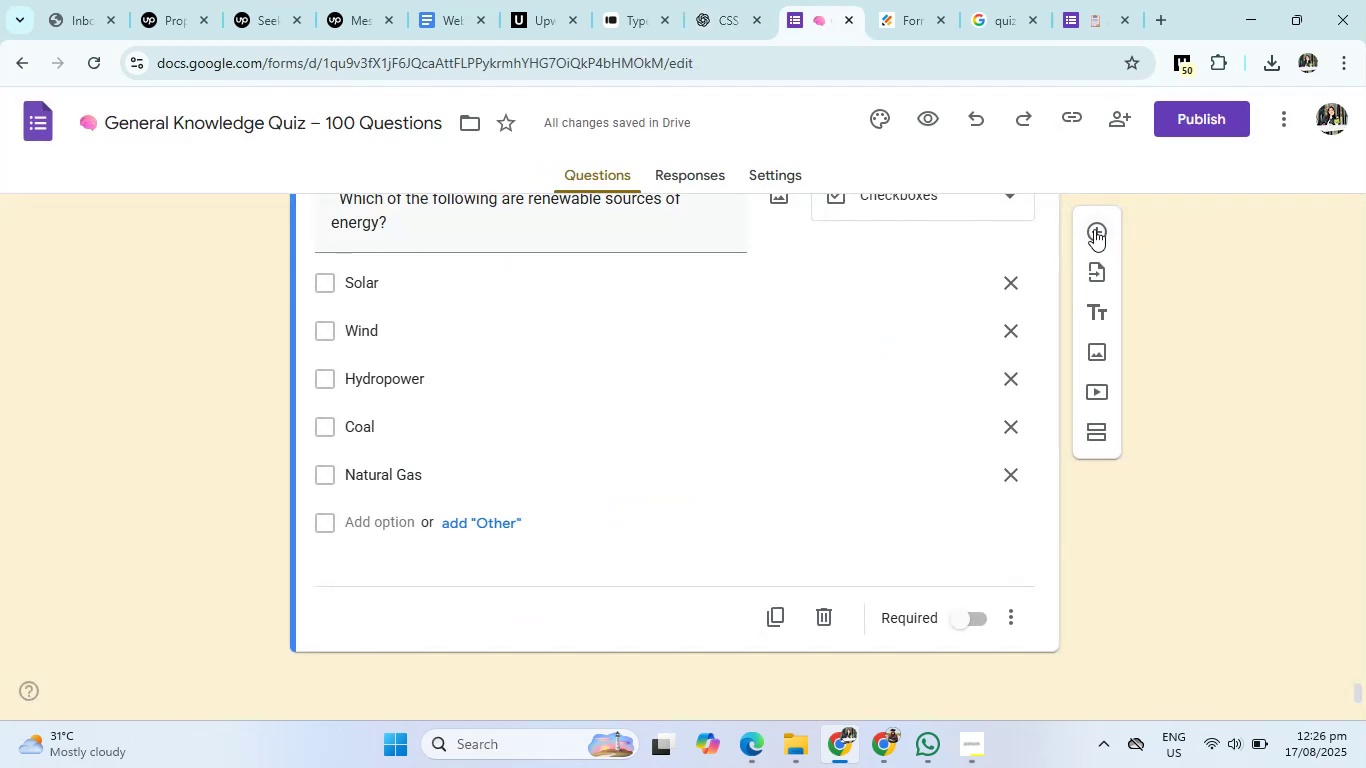 
left_click([1094, 229])
 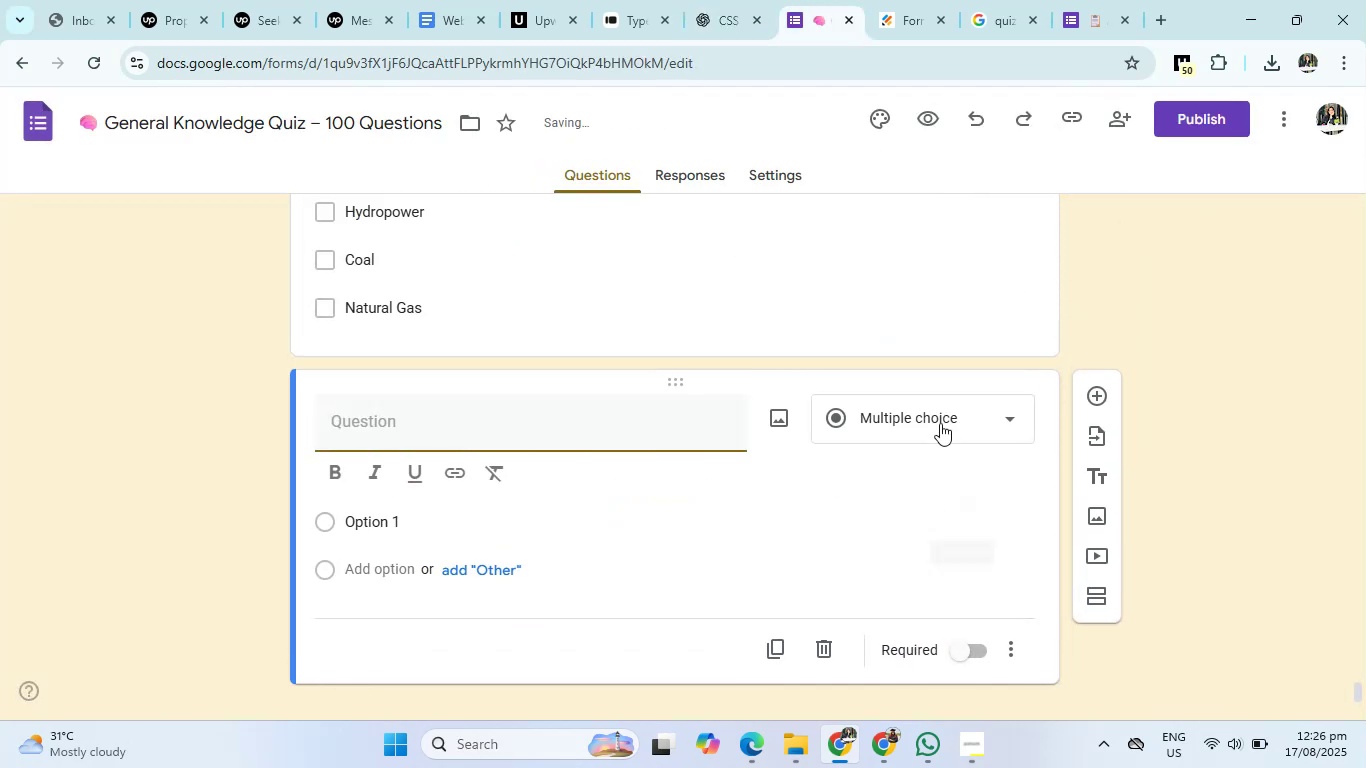 
left_click([940, 423])
 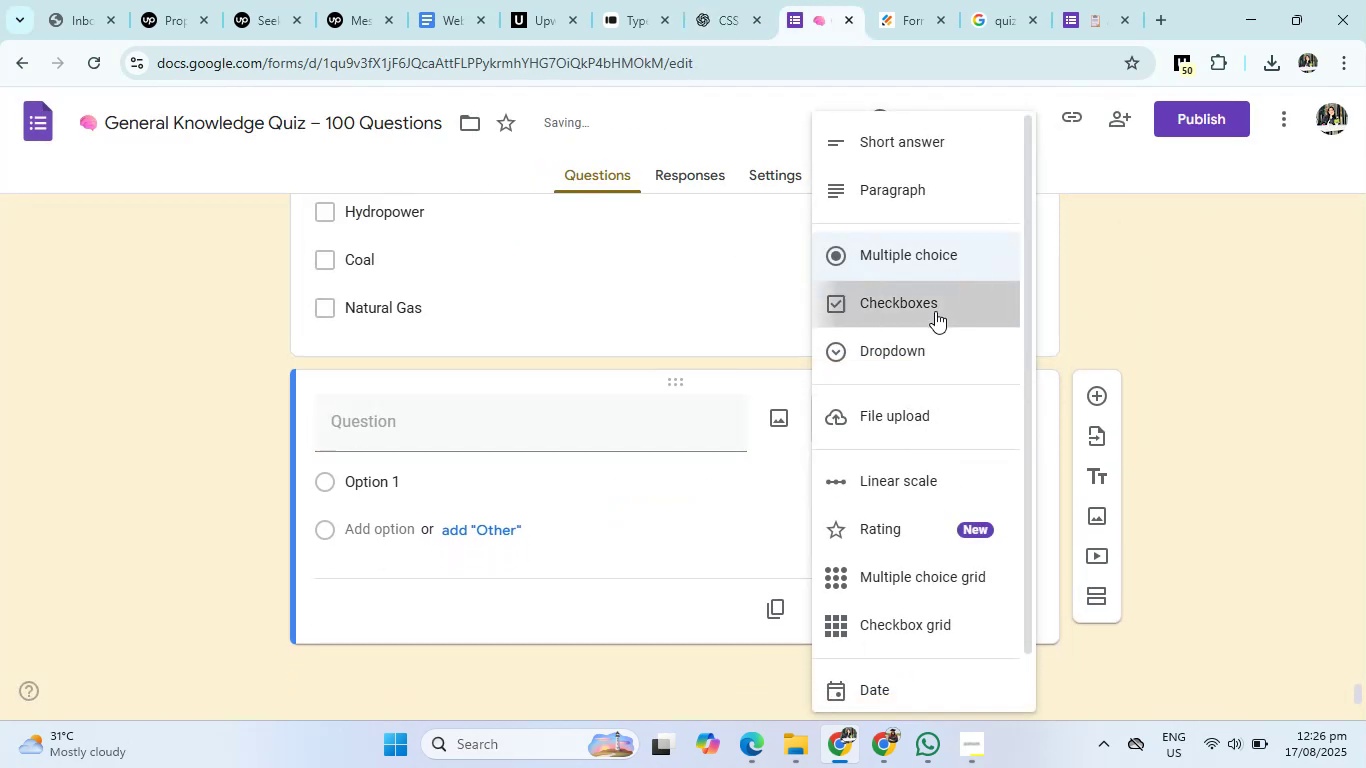 
left_click([935, 311])
 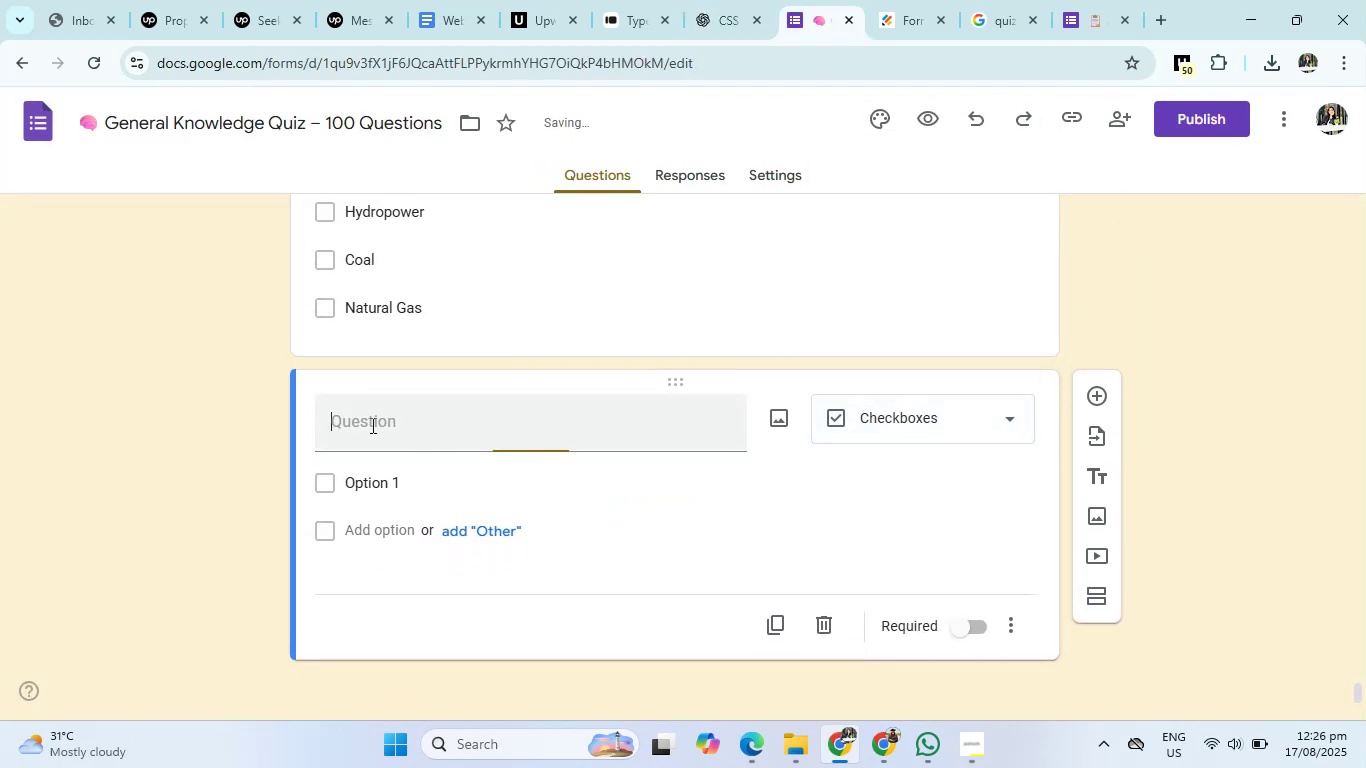 
left_click([371, 425])
 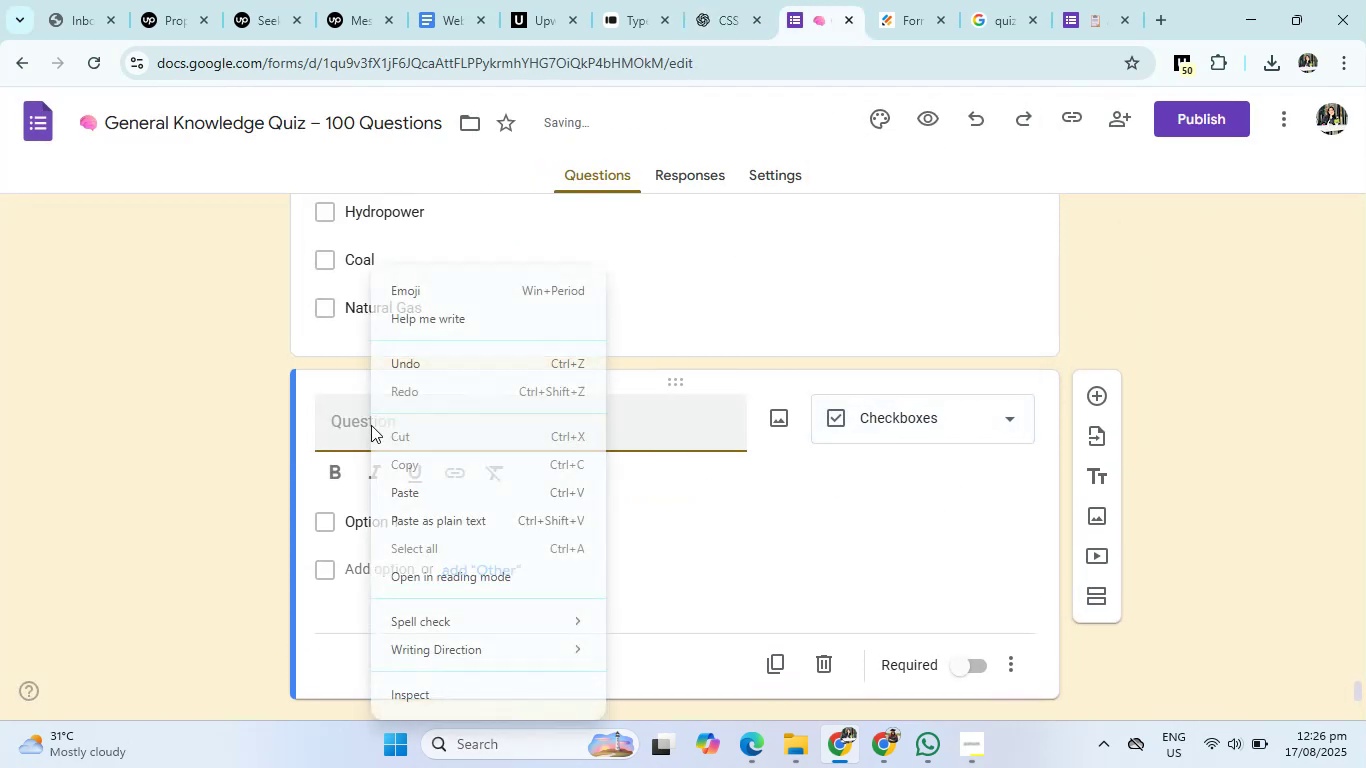 
right_click([371, 425])
 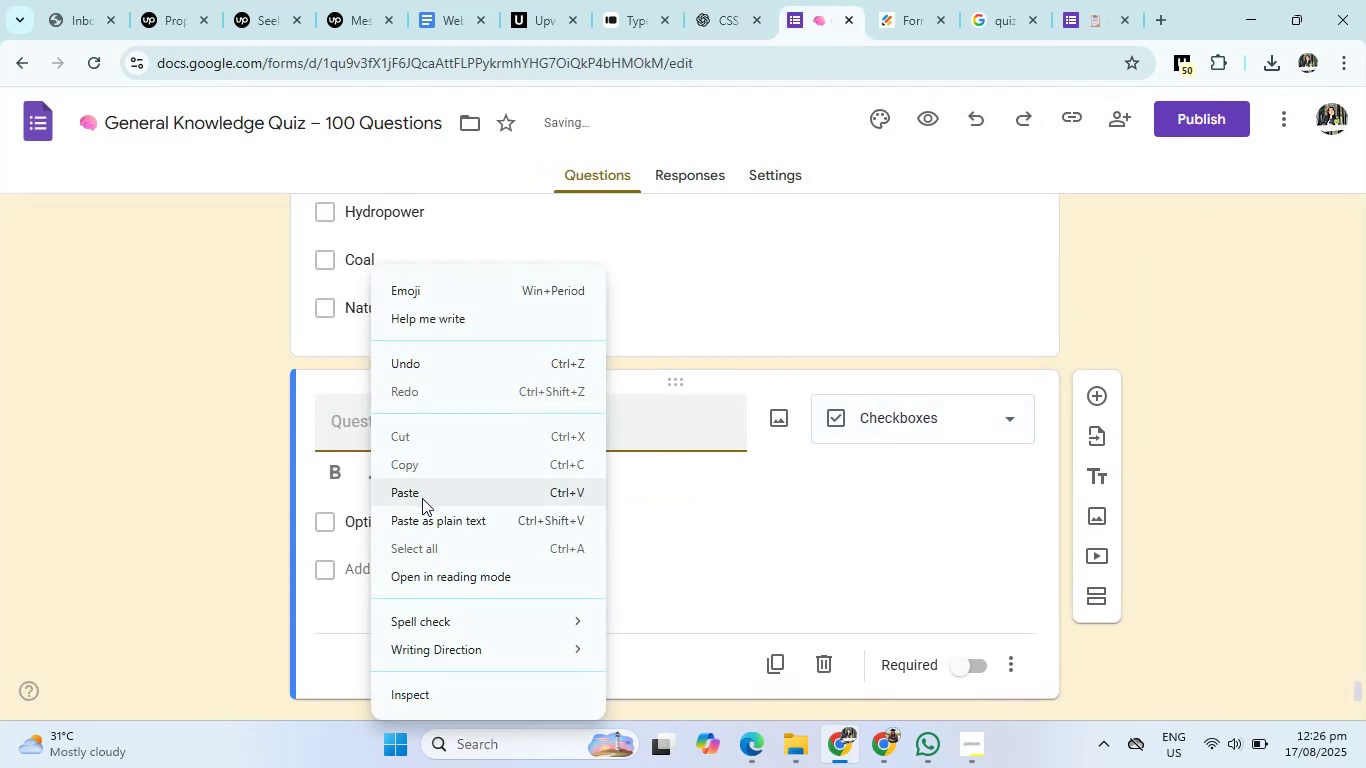 
left_click([422, 498])
 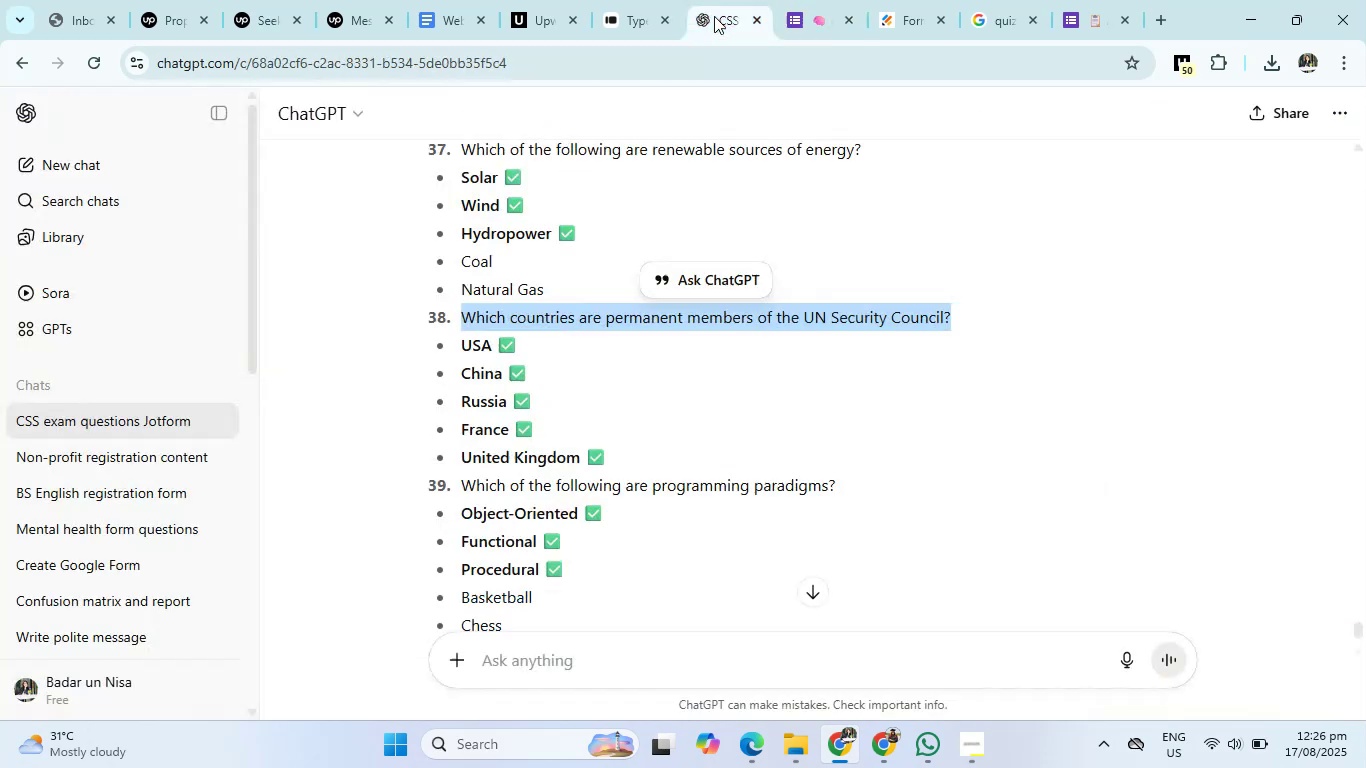 
left_click([714, 16])
 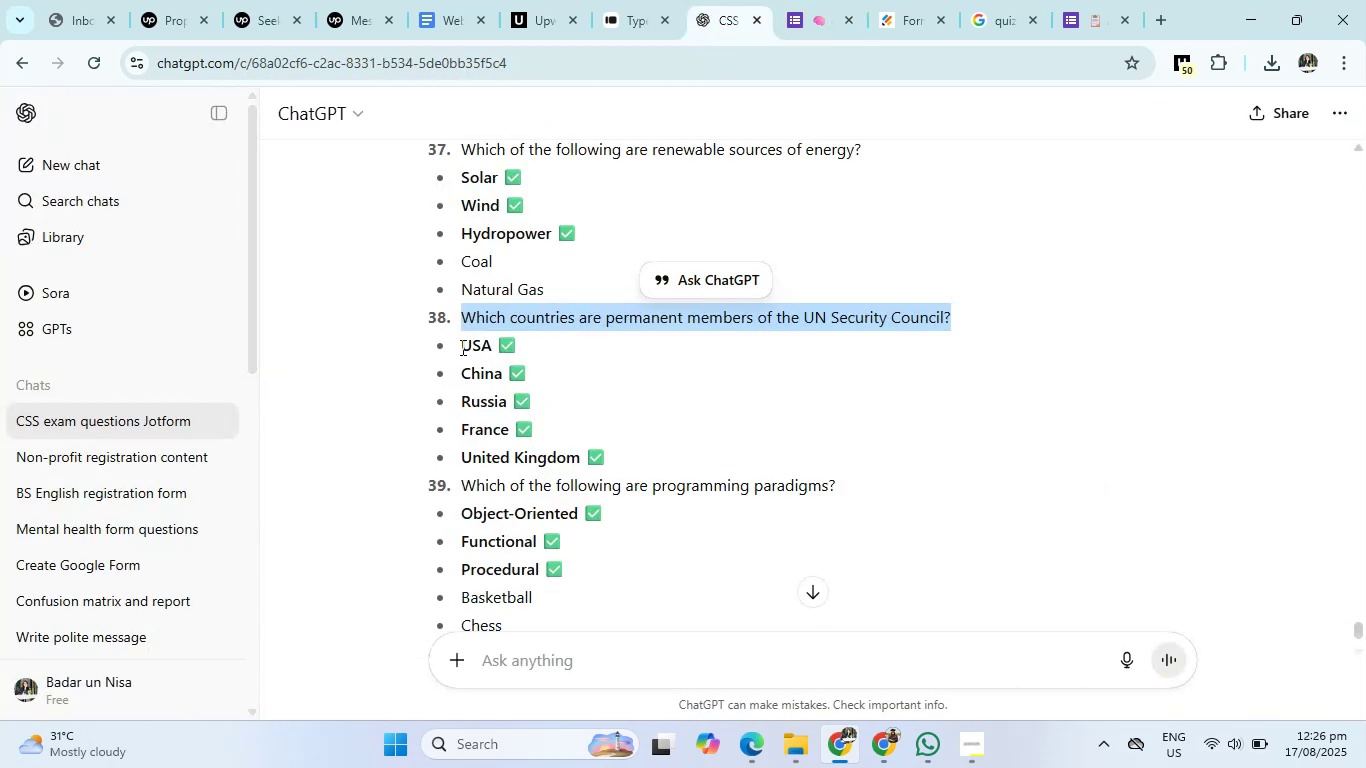 
left_click_drag(start_coordinate=[458, 346], to_coordinate=[577, 468])
 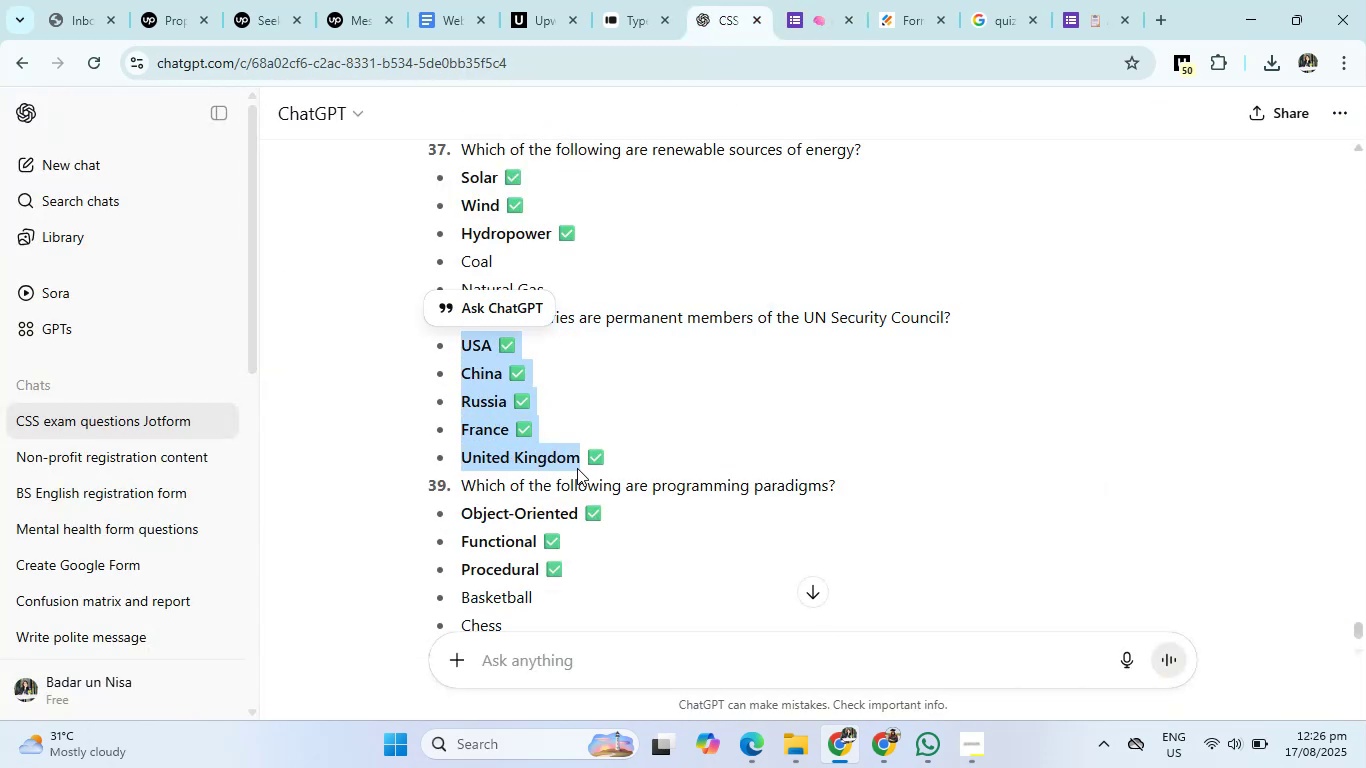 
key(Control+C)
 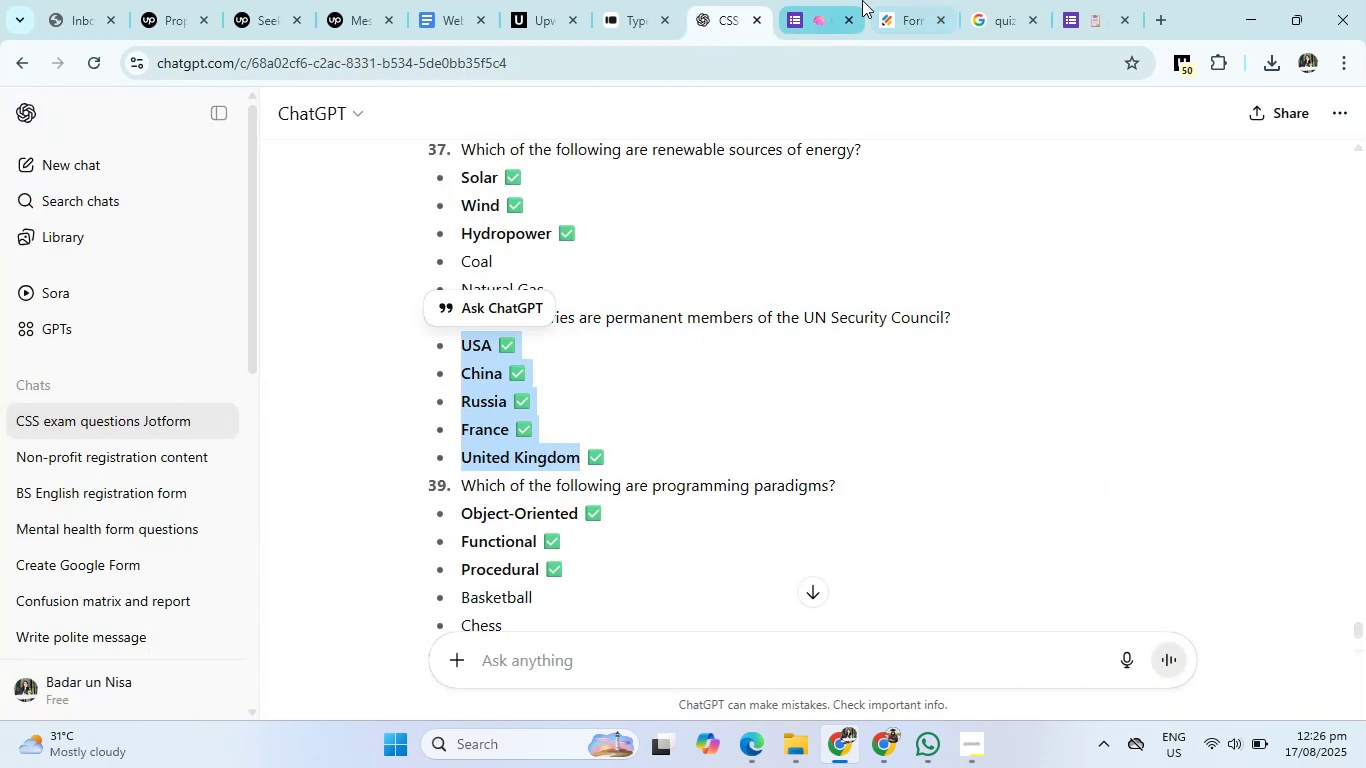 
left_click([862, 0])
 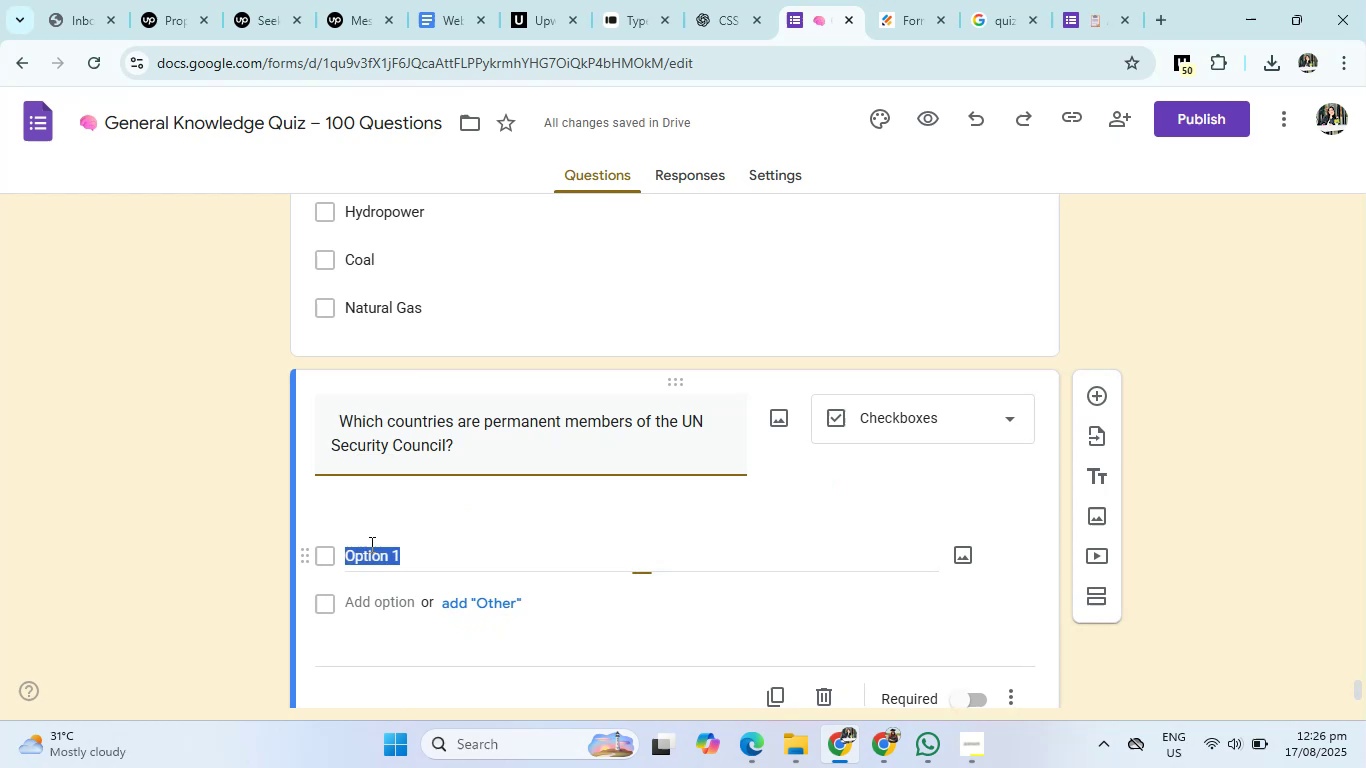 
left_click([370, 544])
 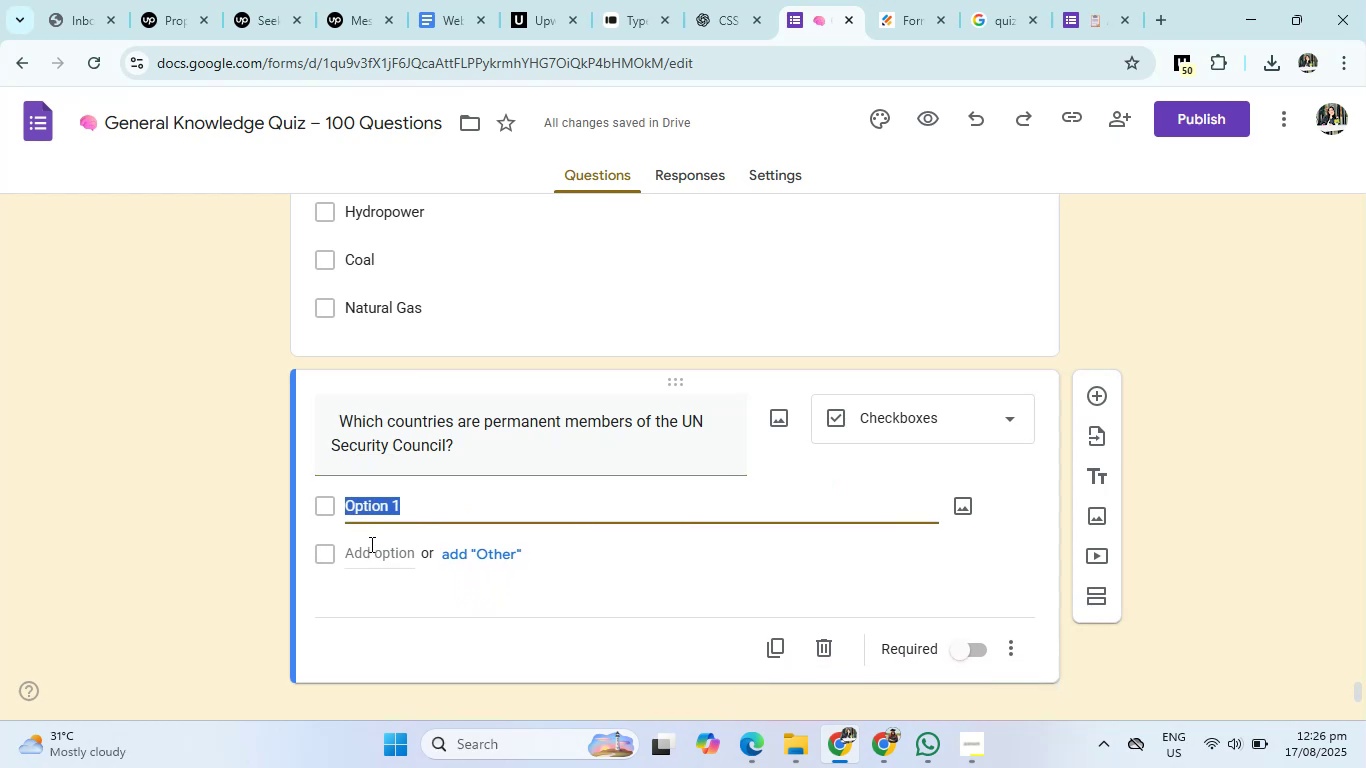 
key(Control+V)
 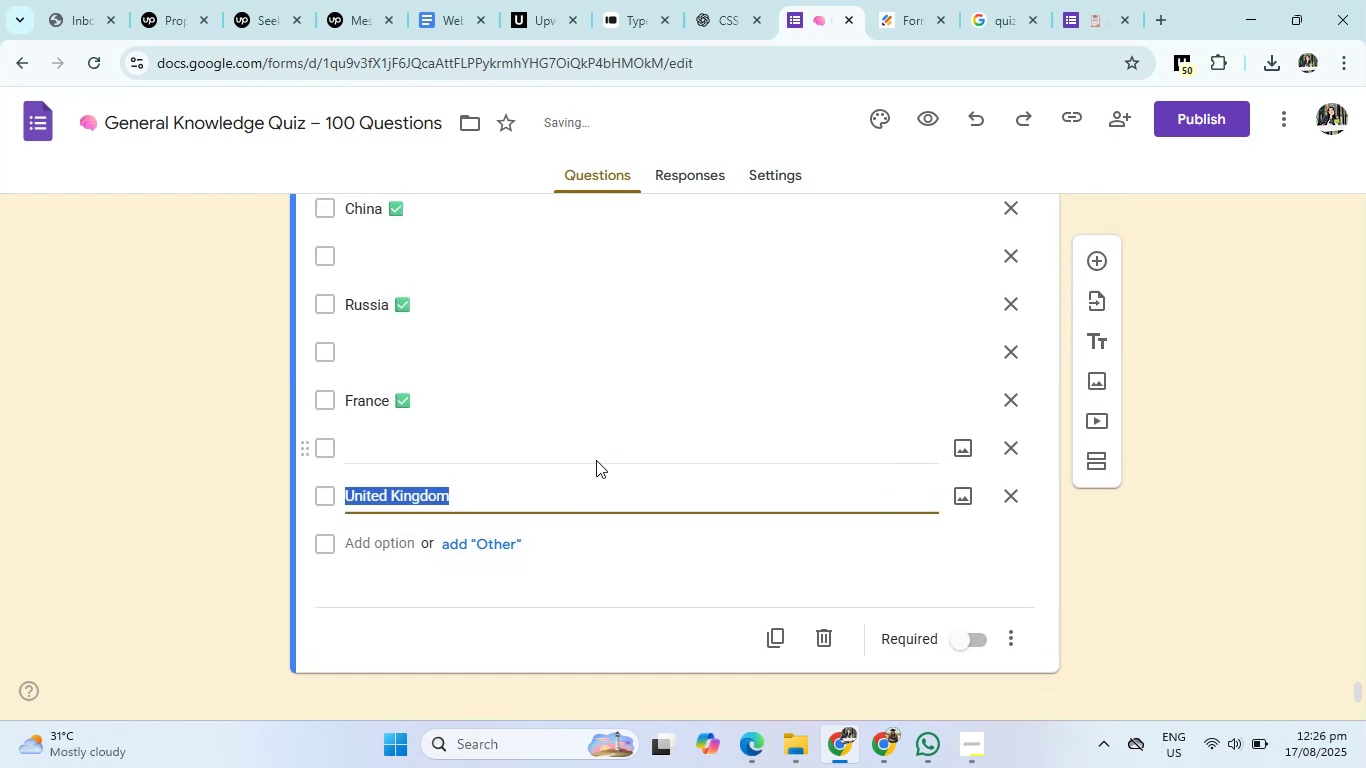 
scroll: coordinate [596, 460], scroll_direction: up, amount: 3.0
 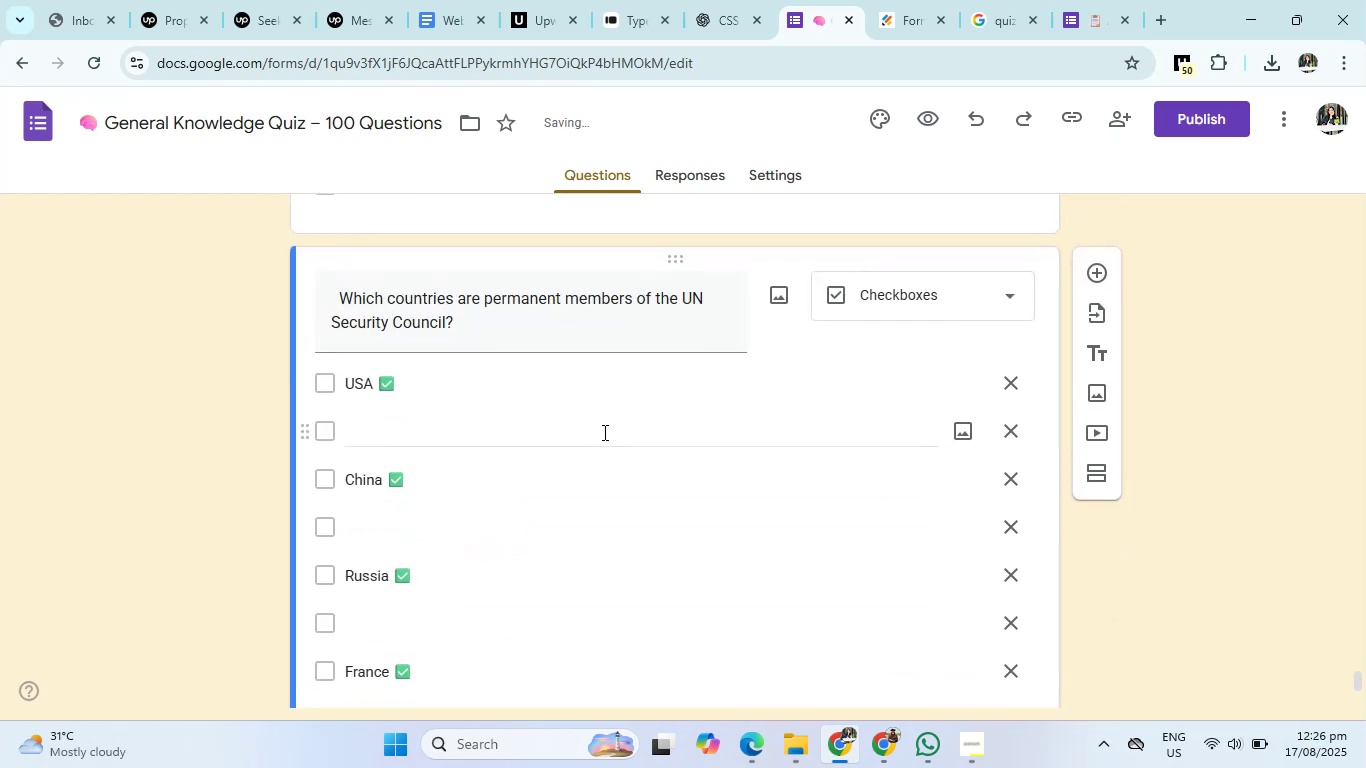 
scroll: coordinate [643, 463], scroll_direction: down, amount: 2.0
 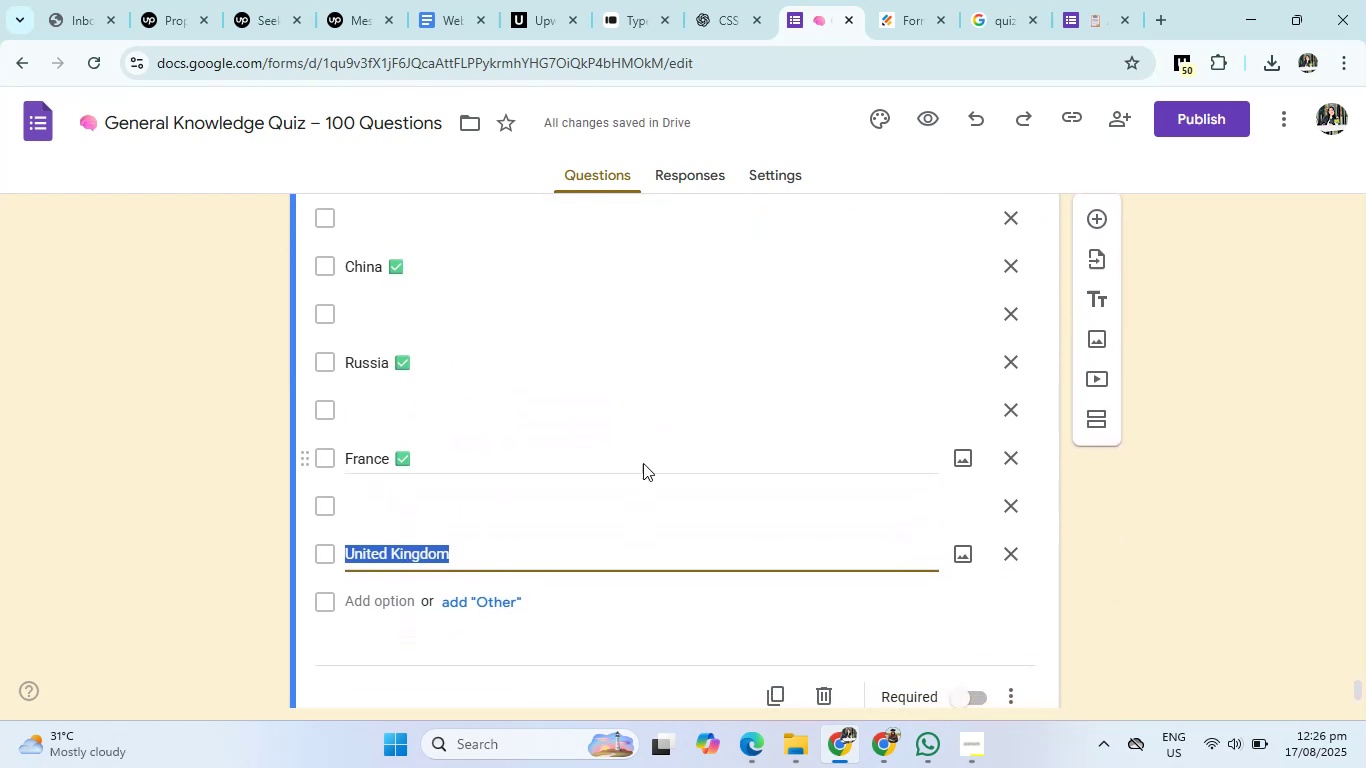 
scroll: coordinate [643, 463], scroll_direction: up, amount: 5.0
 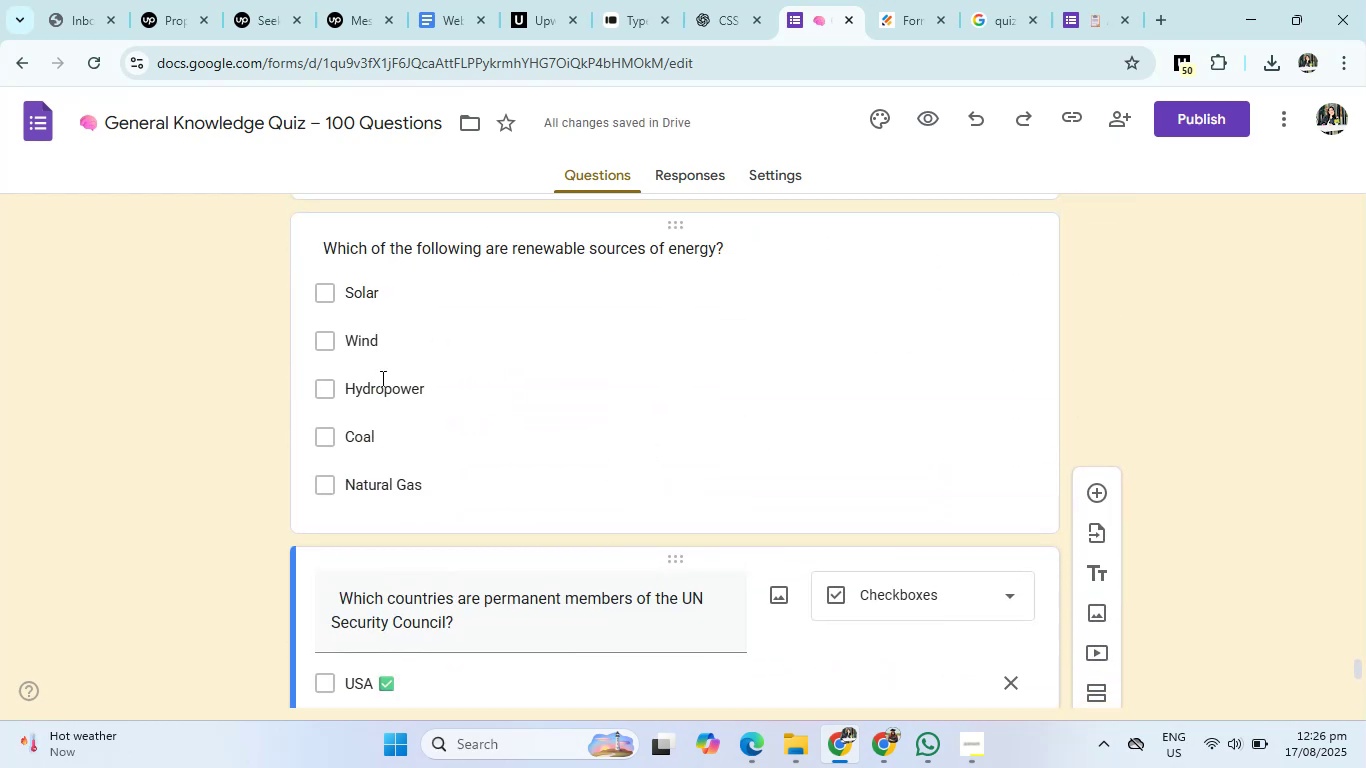 
wait(6.85)
 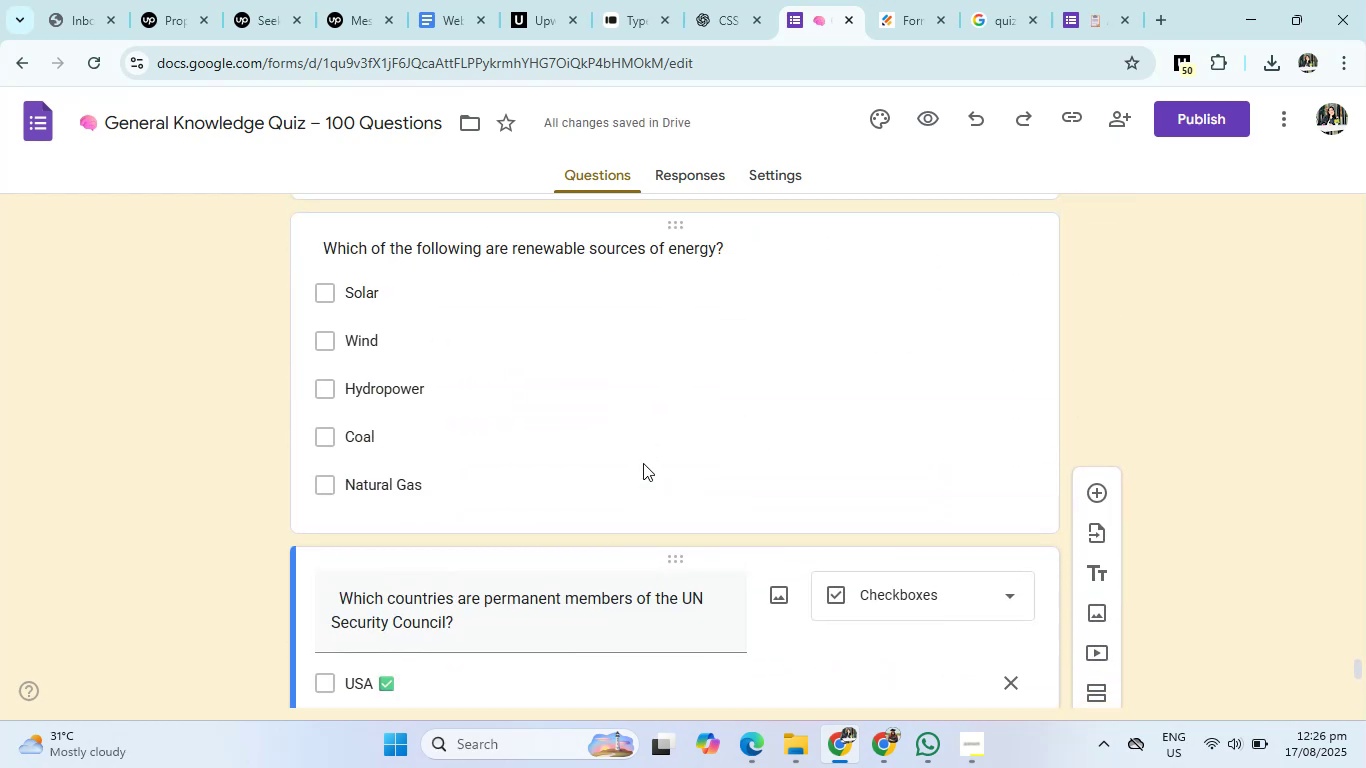 
left_click([746, 0])
 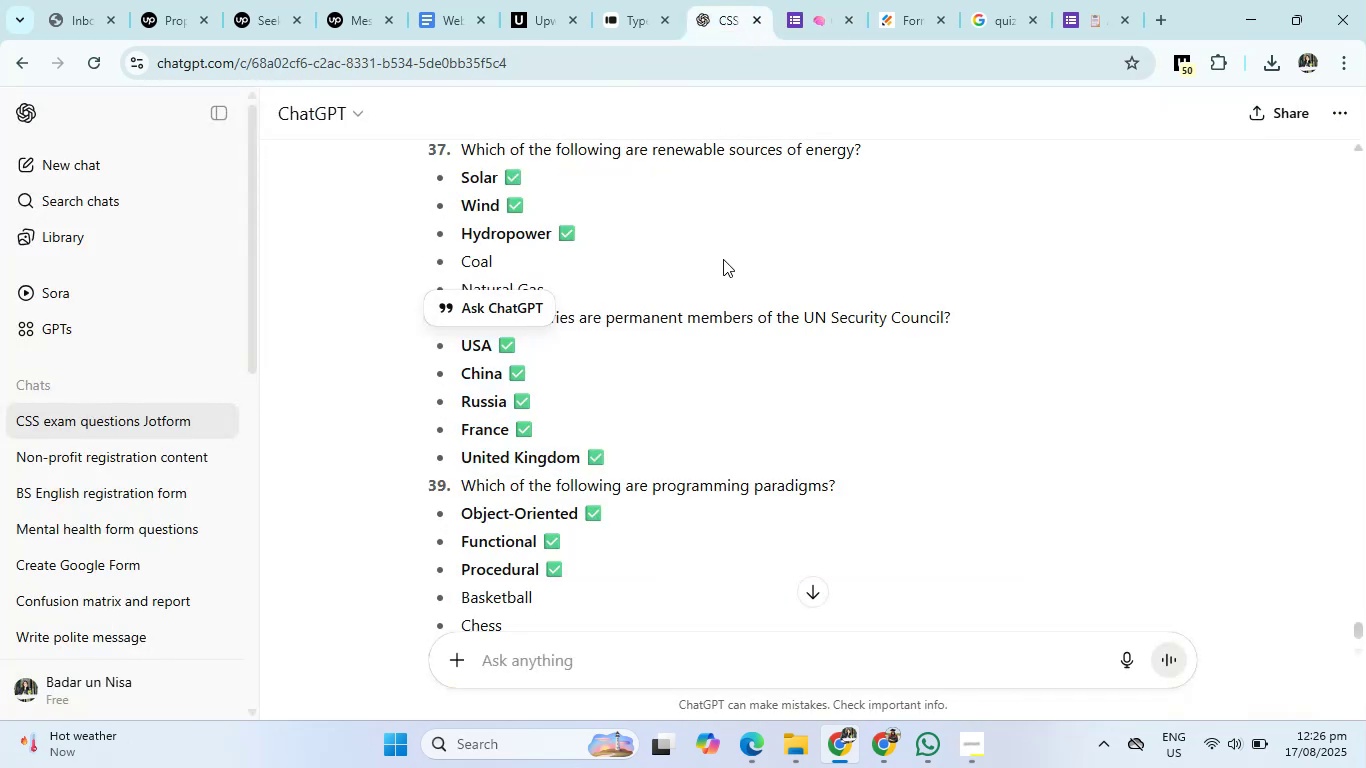 
left_click([723, 259])
 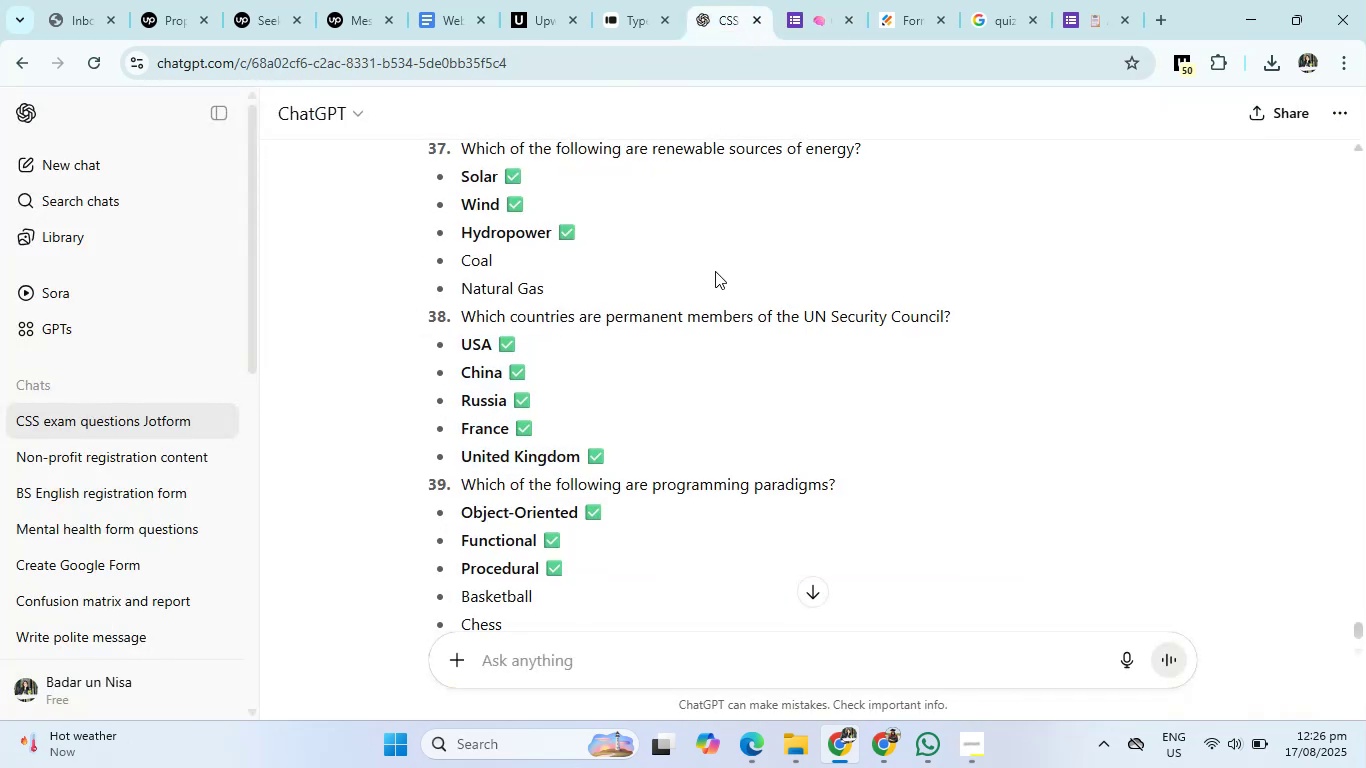 
scroll: coordinate [715, 272], scroll_direction: down, amount: 1.0
 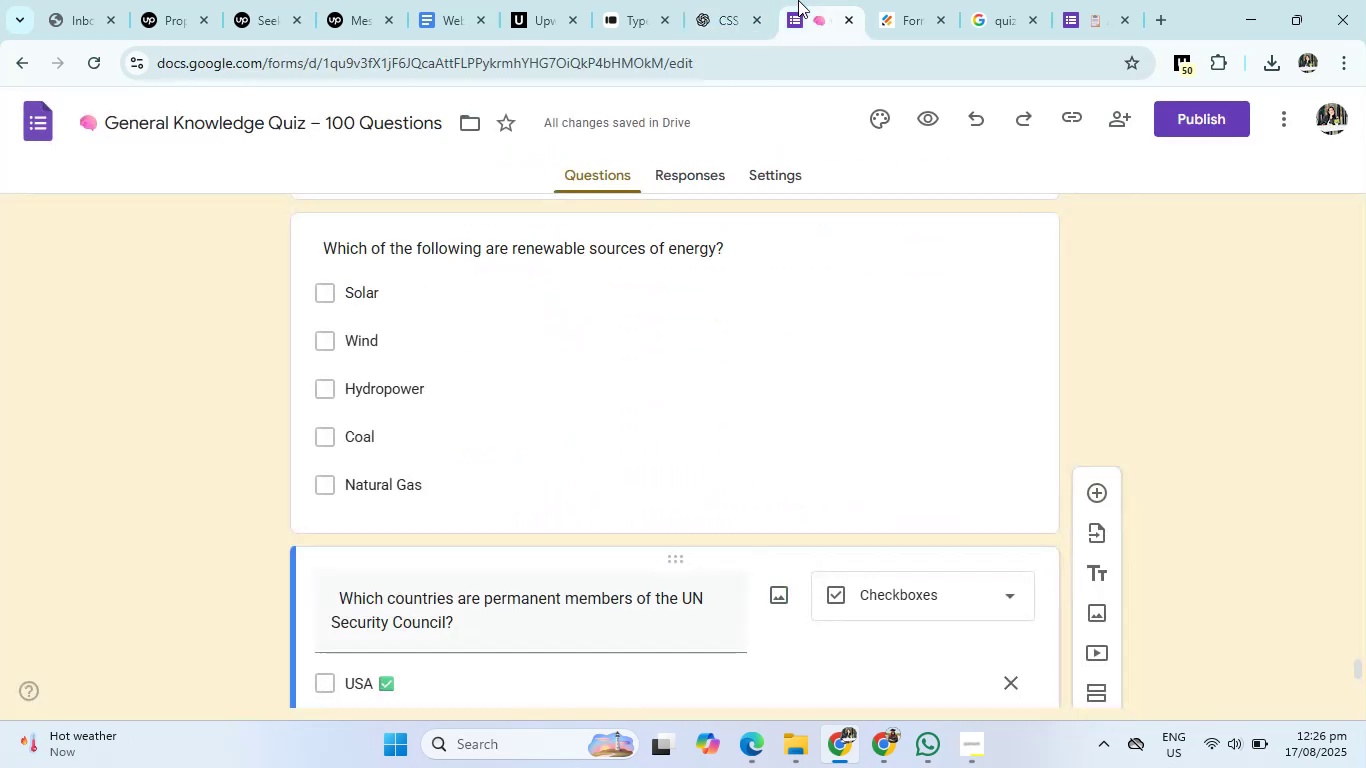 
left_click([798, 0])
 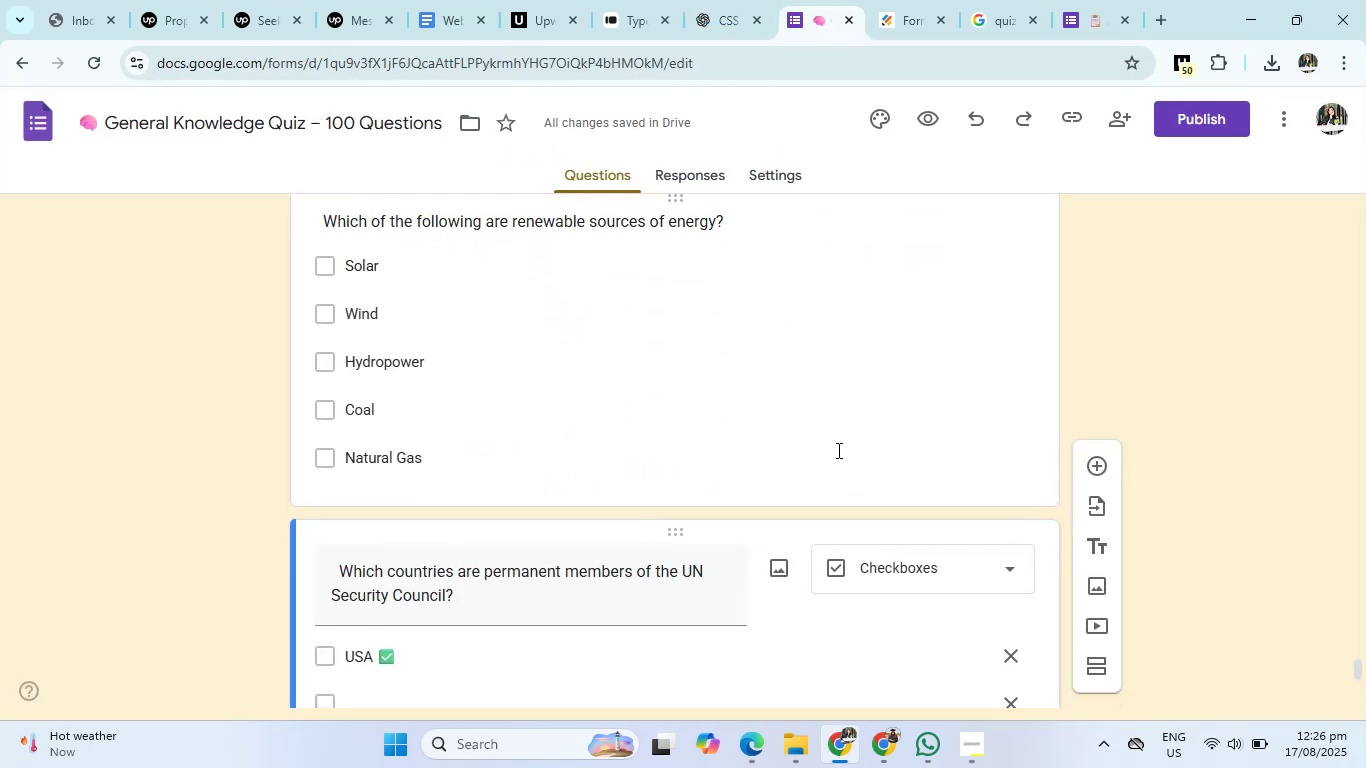 
scroll: coordinate [837, 450], scroll_direction: down, amount: 3.0
 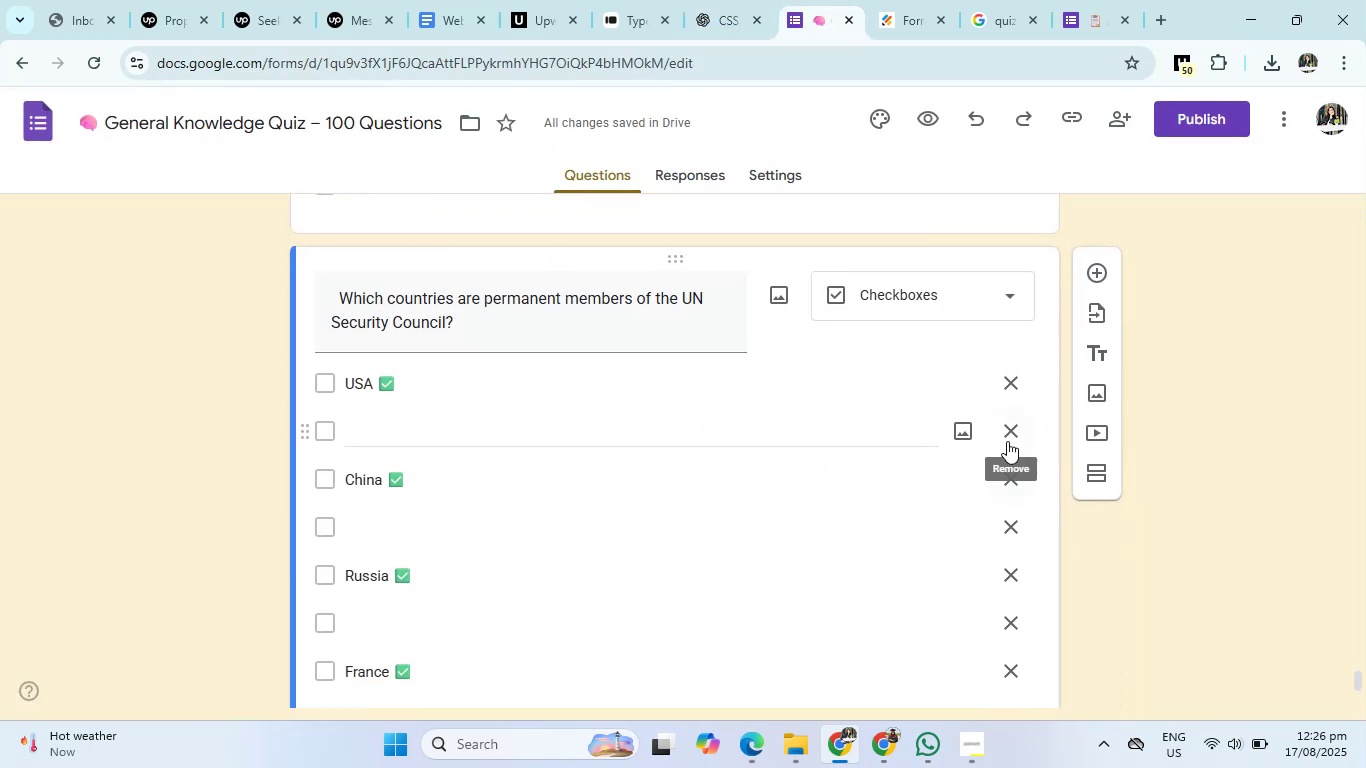 
left_click([1007, 441])
 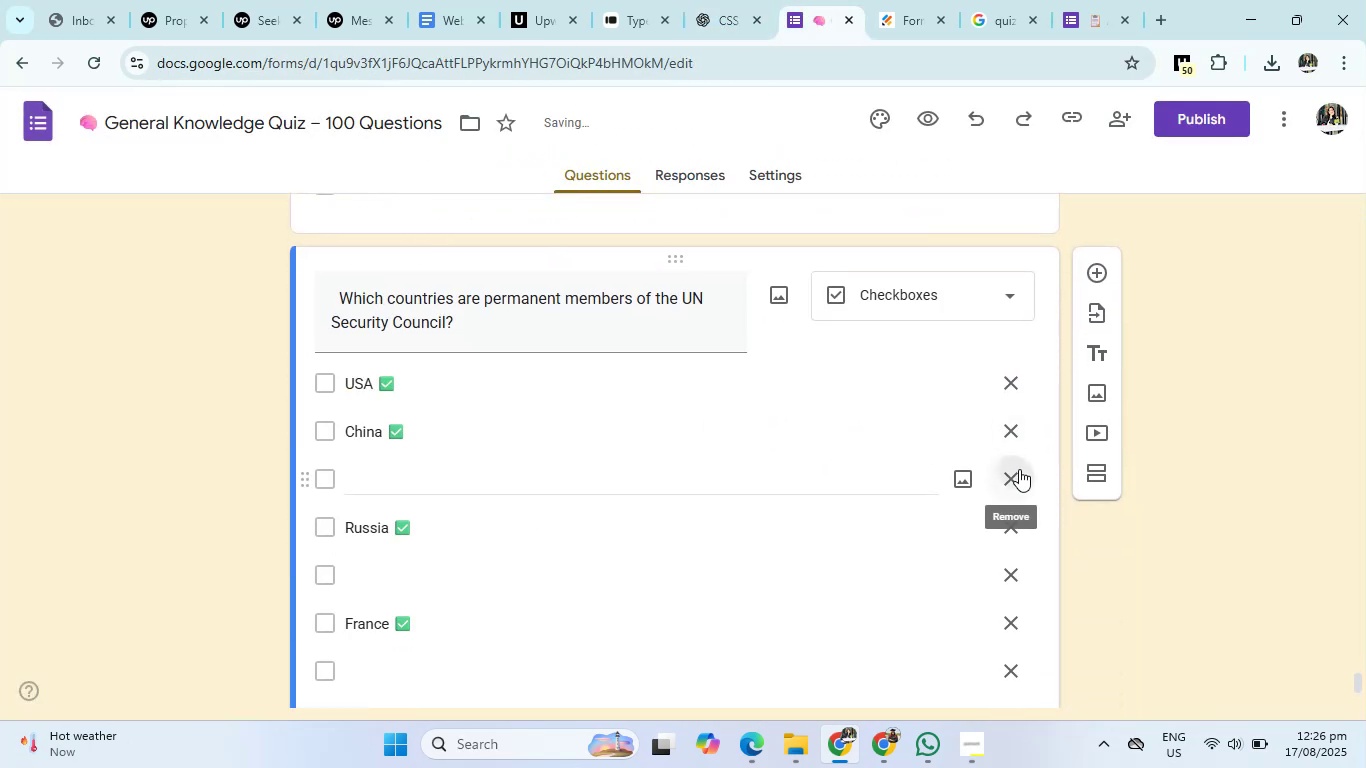 
left_click([1019, 469])
 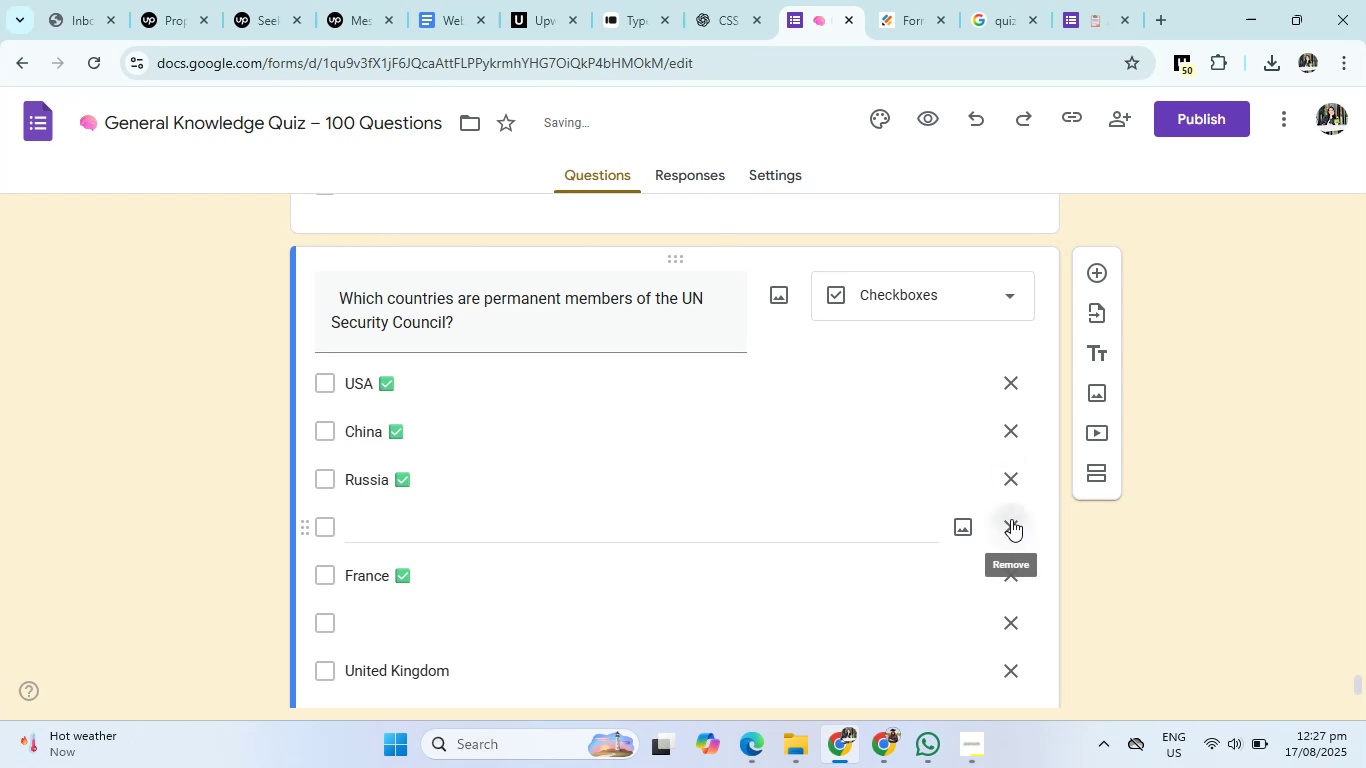 
left_click([1011, 519])
 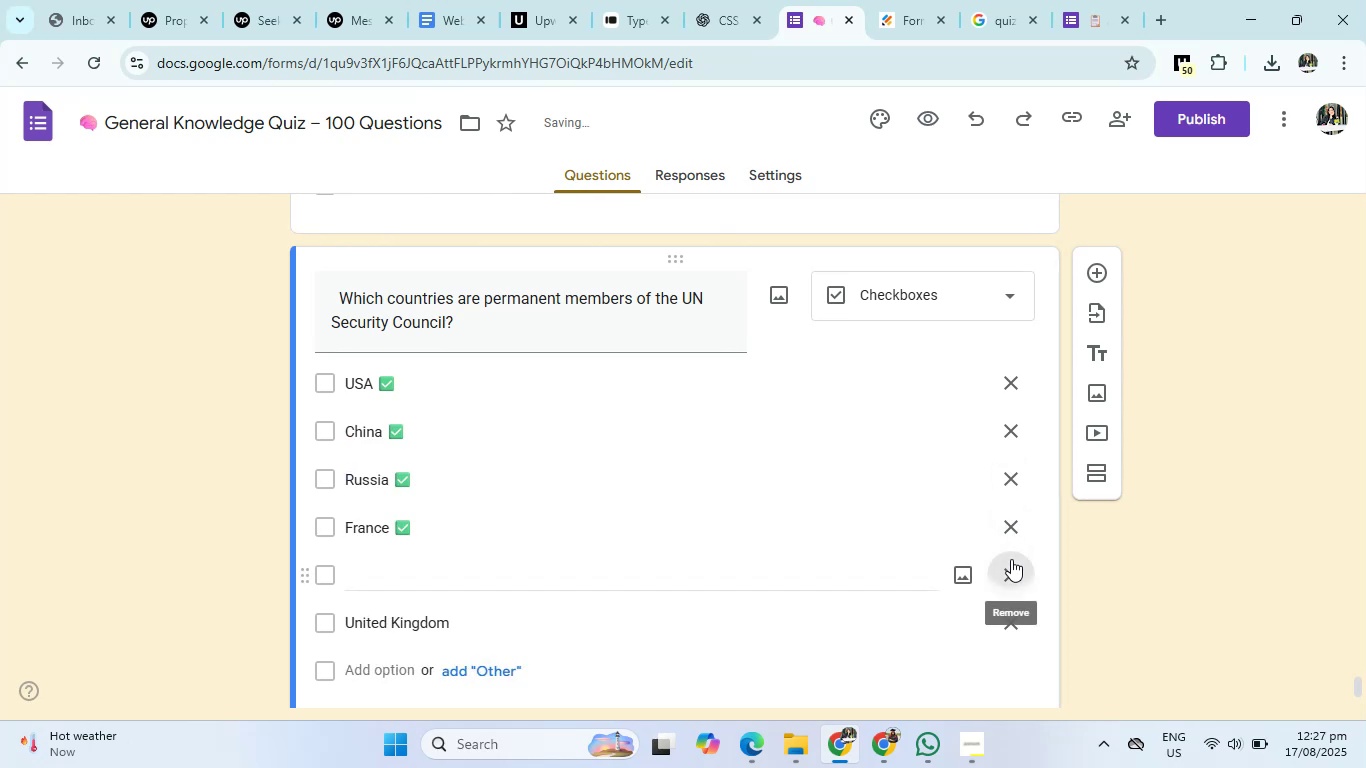 
left_click([1011, 559])
 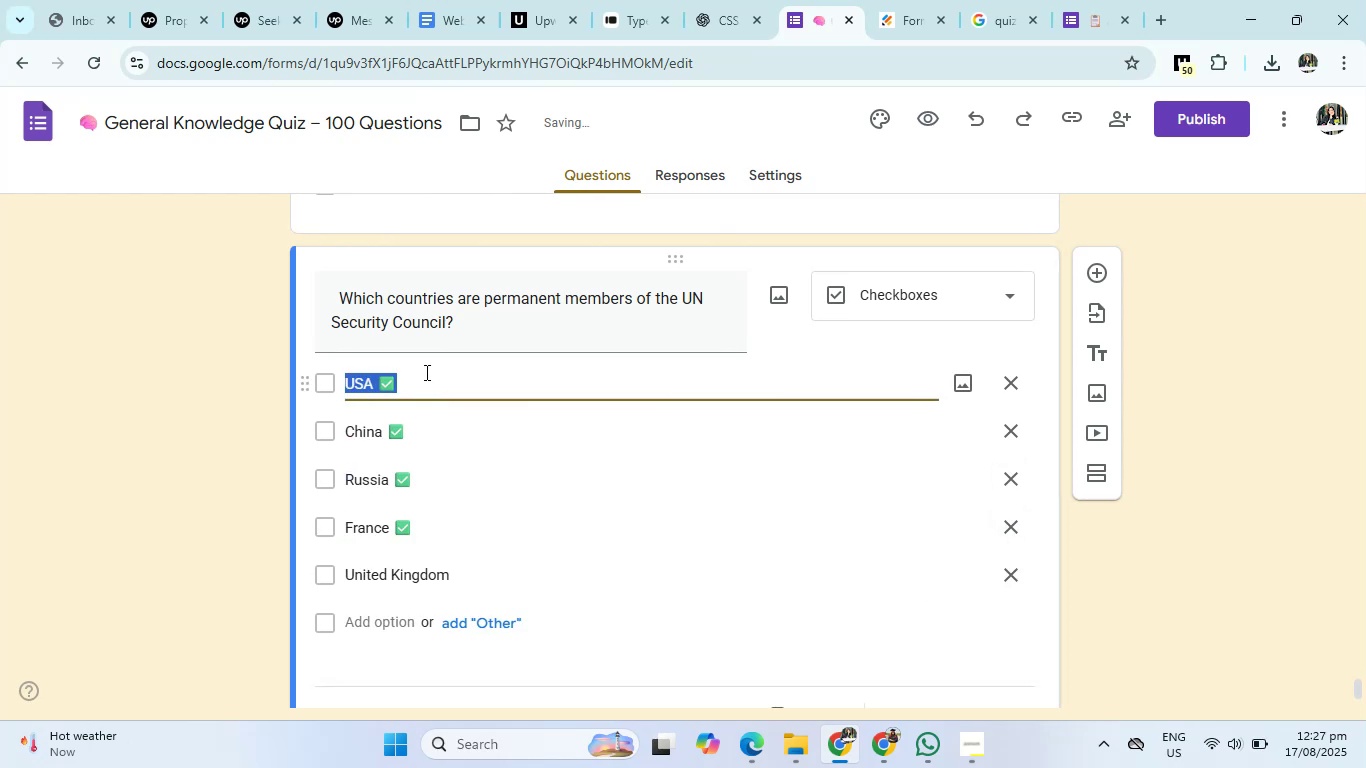 
double_click([425, 372])
 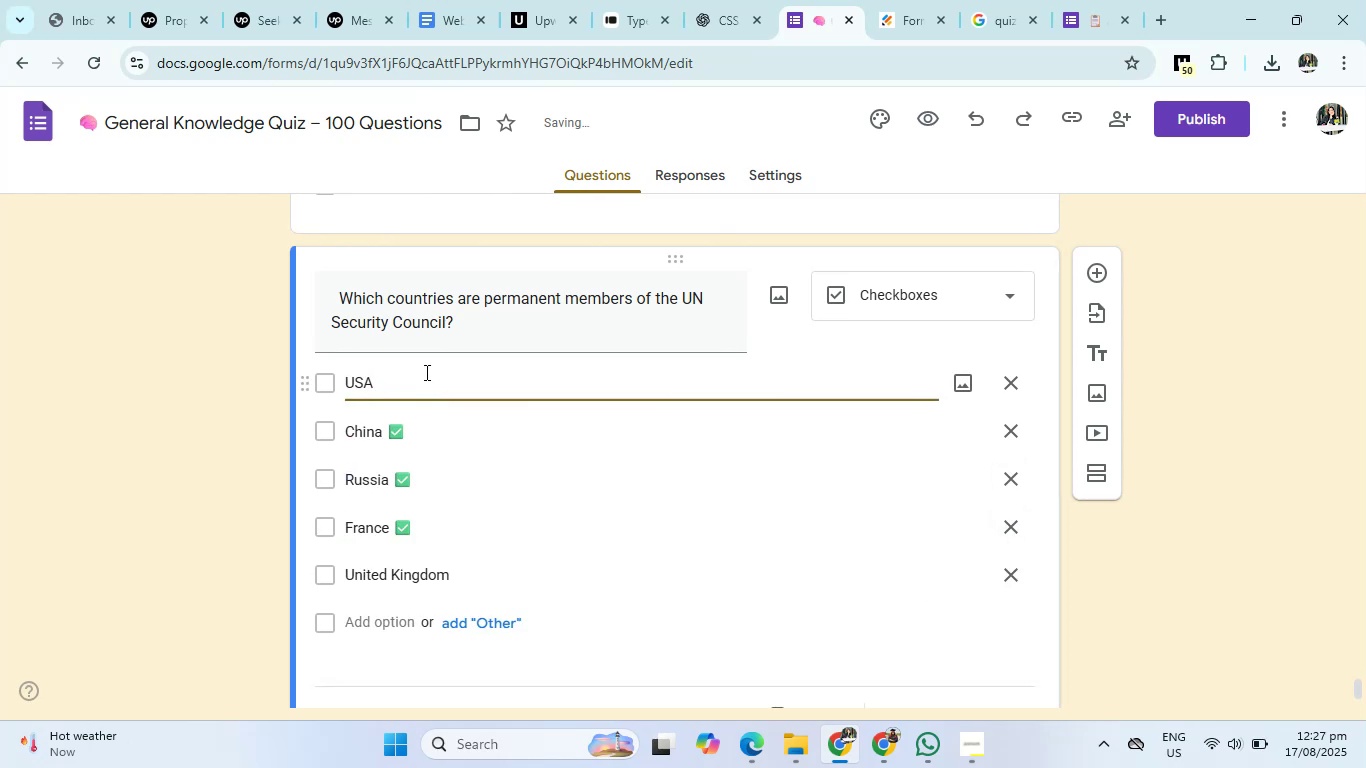 
key(Backspace)
 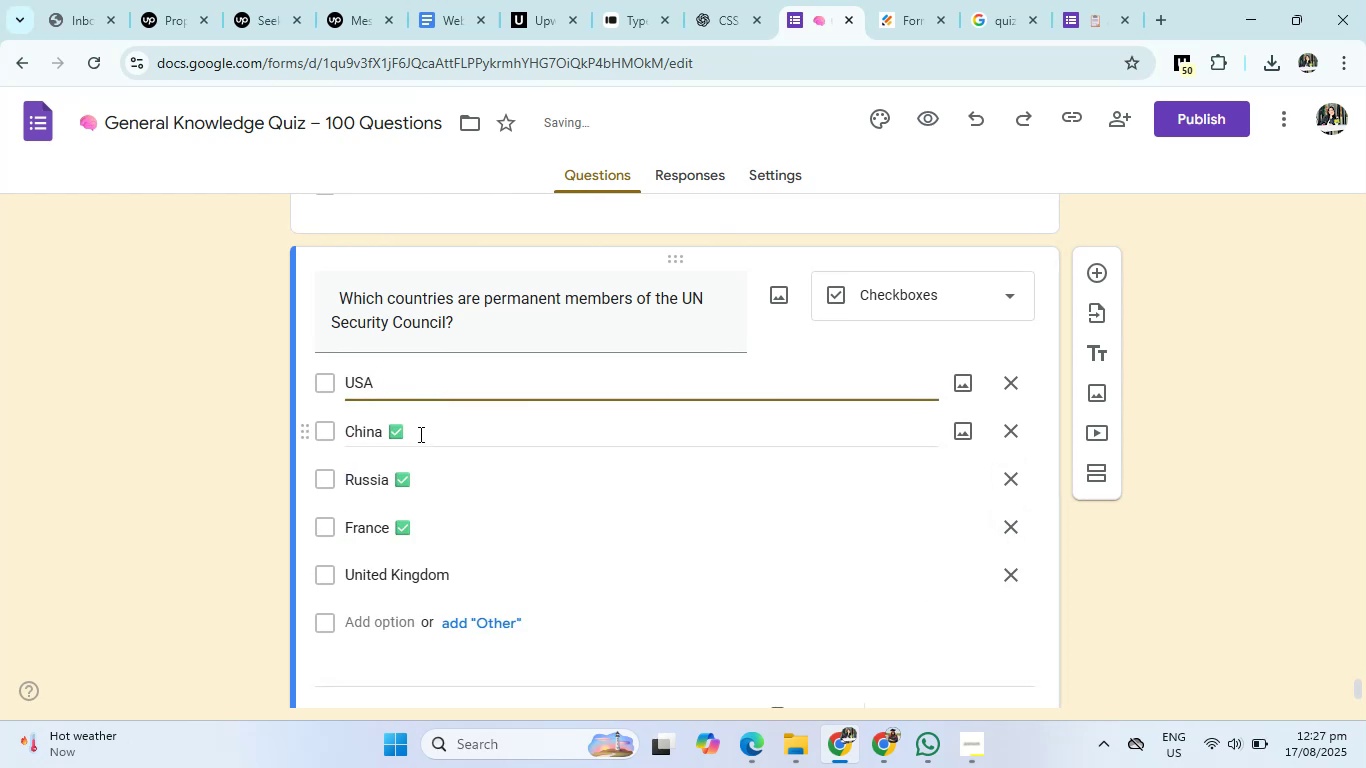 
left_click([419, 434])
 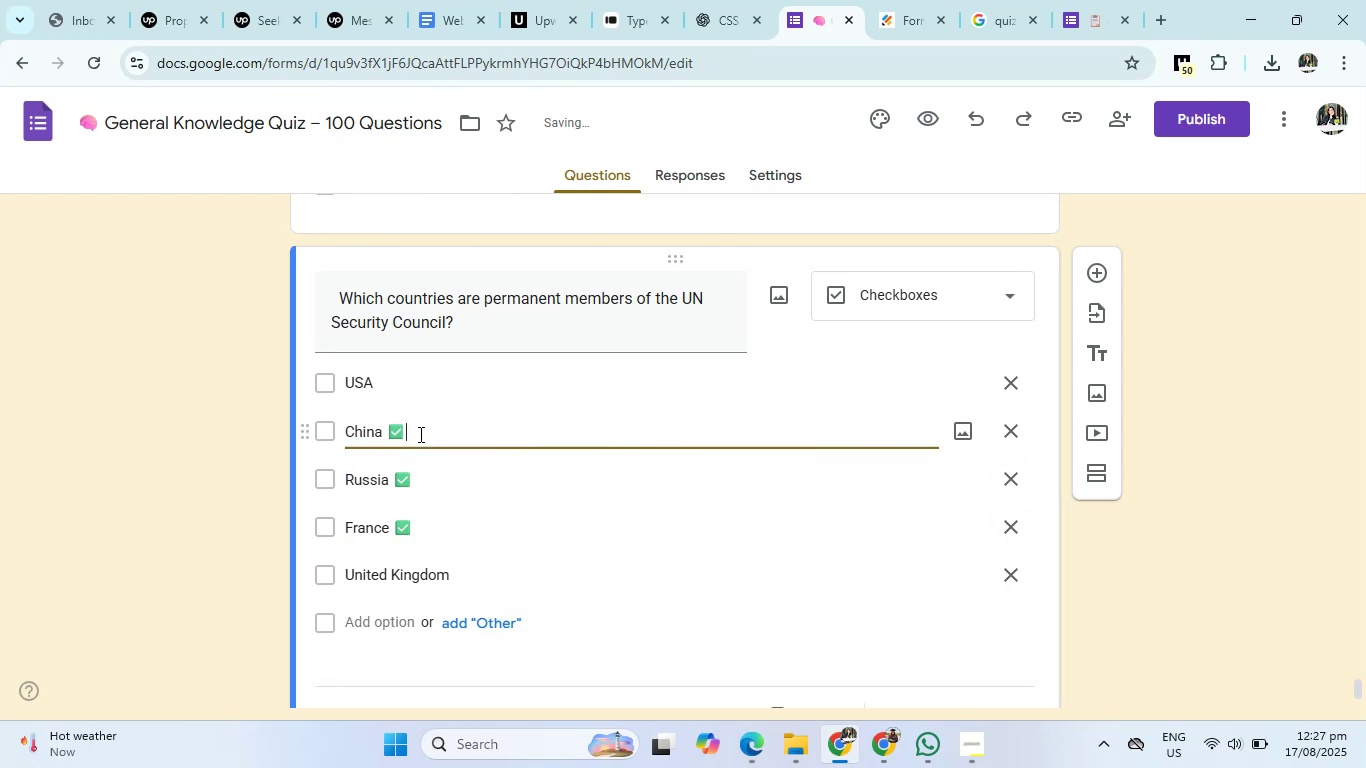 
left_click([419, 434])
 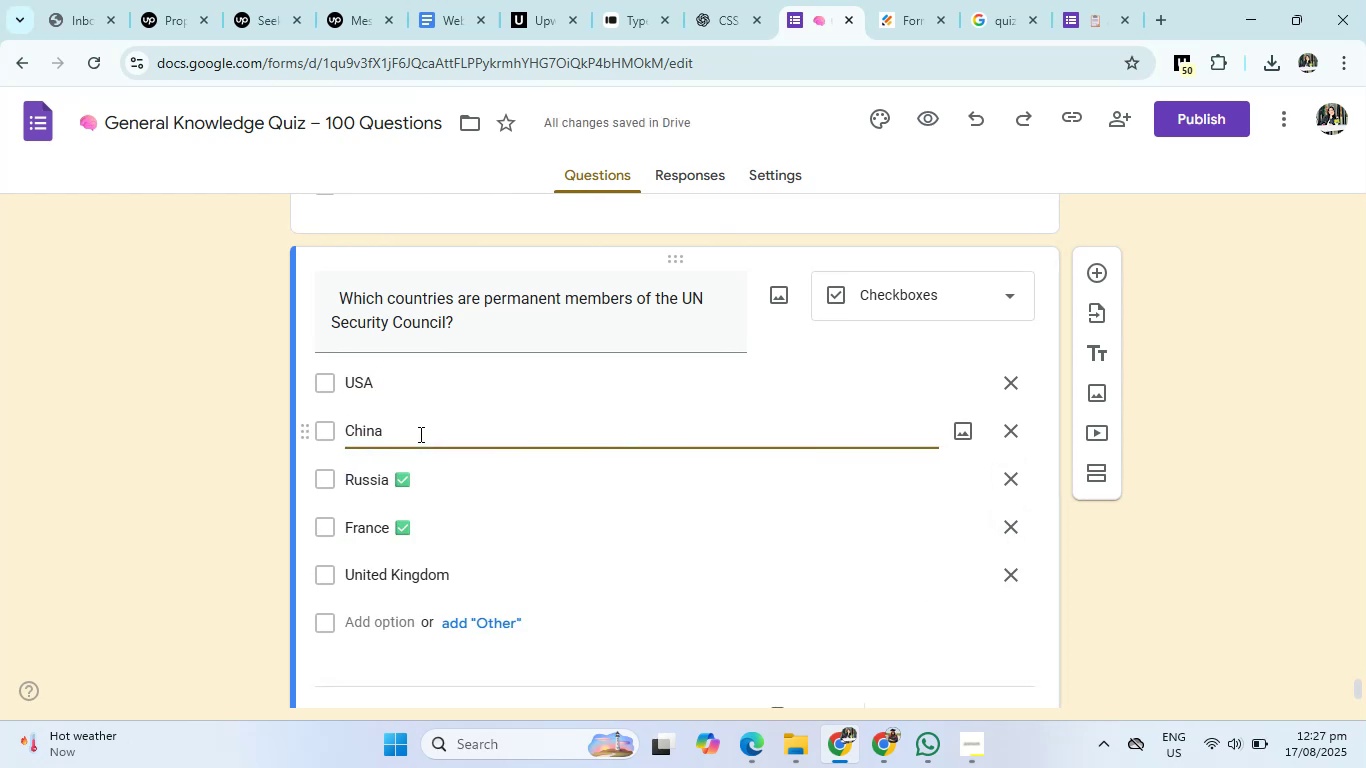 
key(Backspace)
 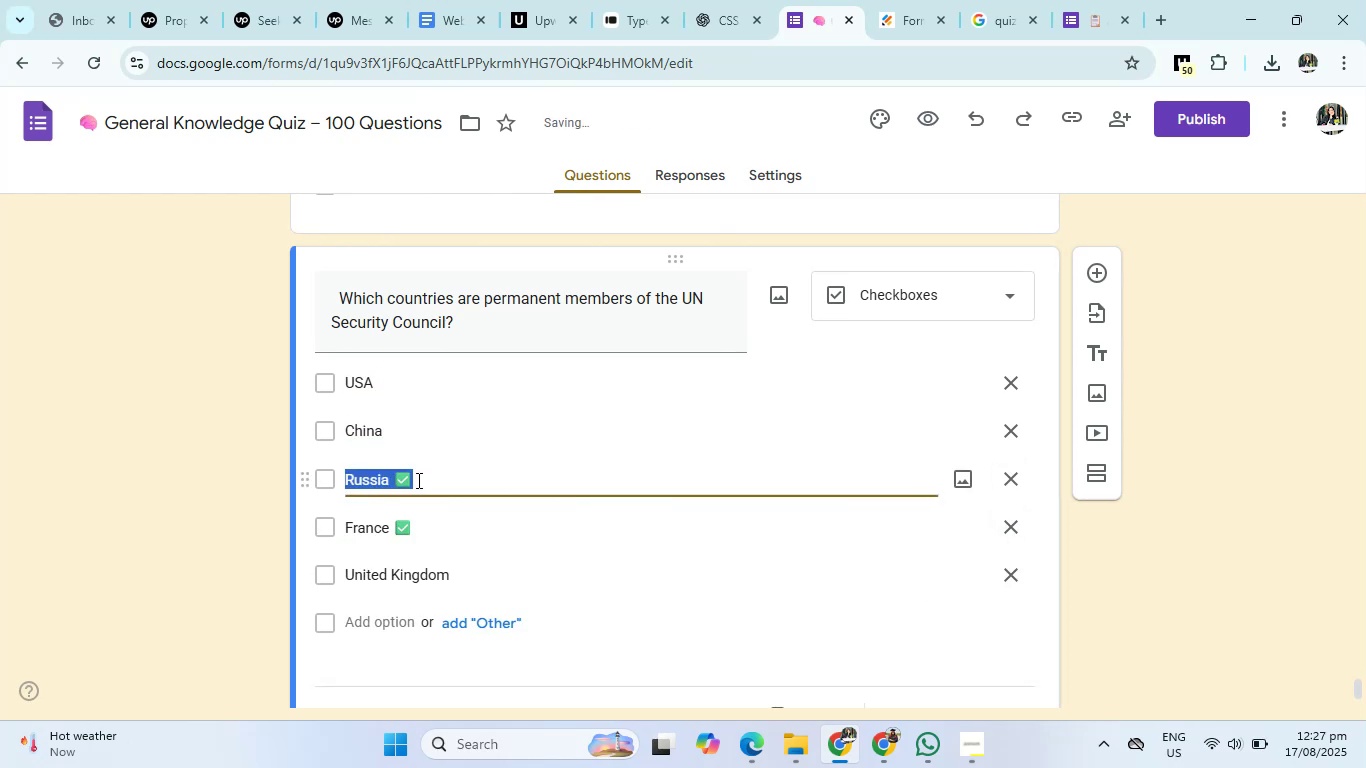 
double_click([417, 480])
 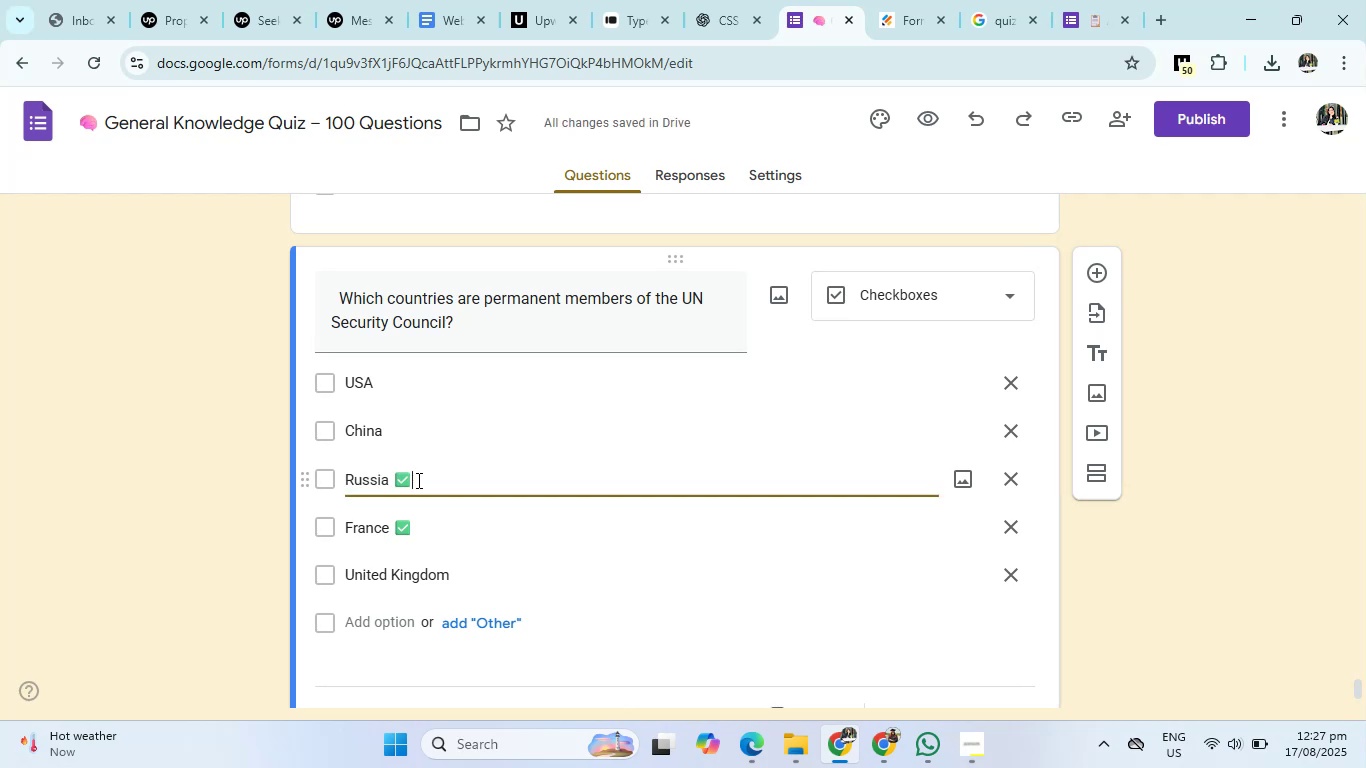 
left_click([417, 480])
 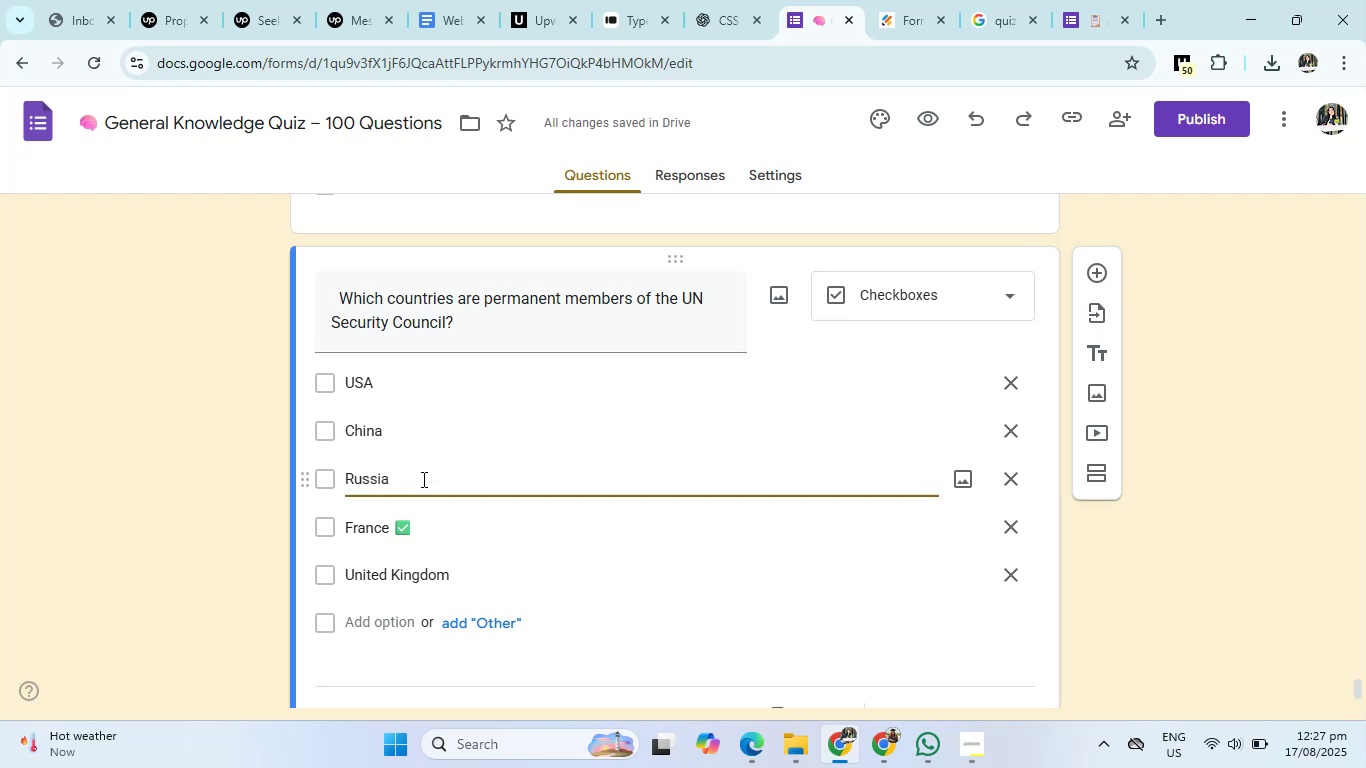 
key(Backspace)
 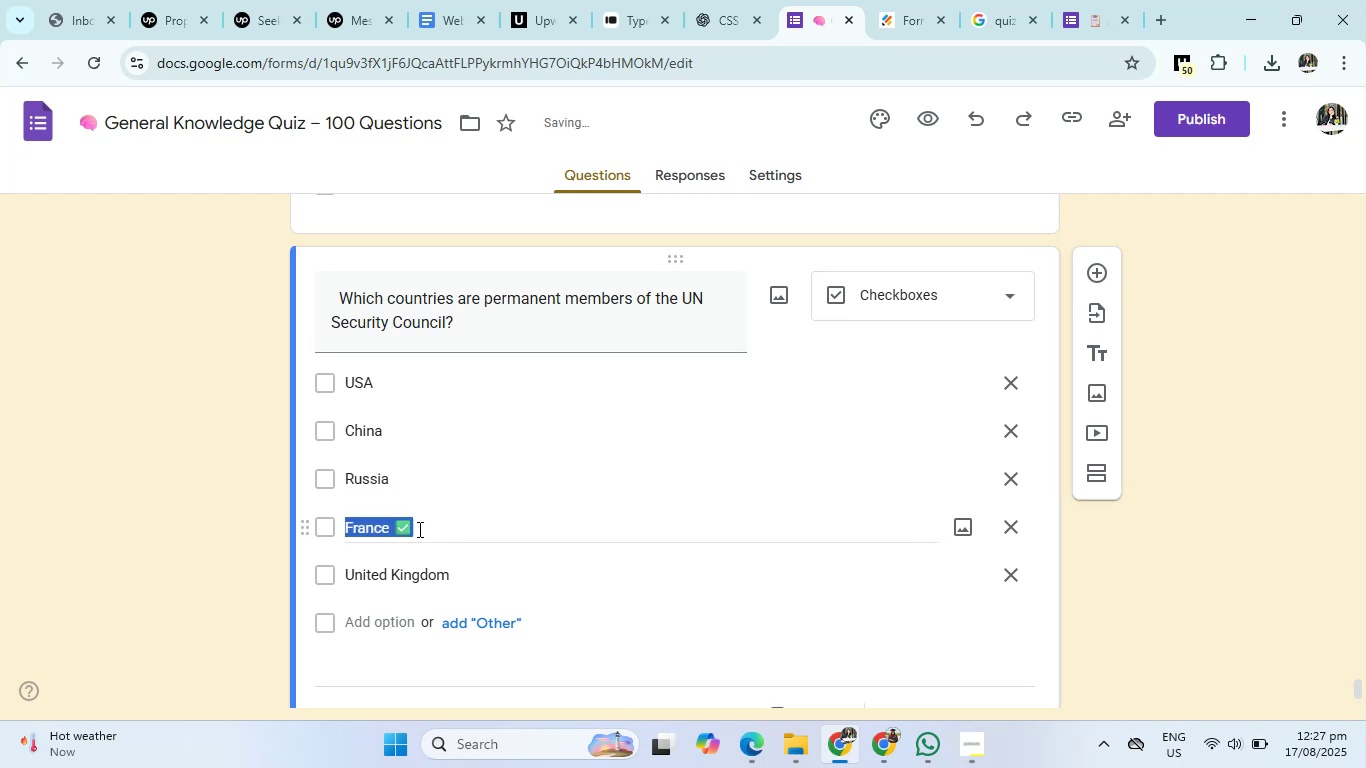 
left_click([418, 529])
 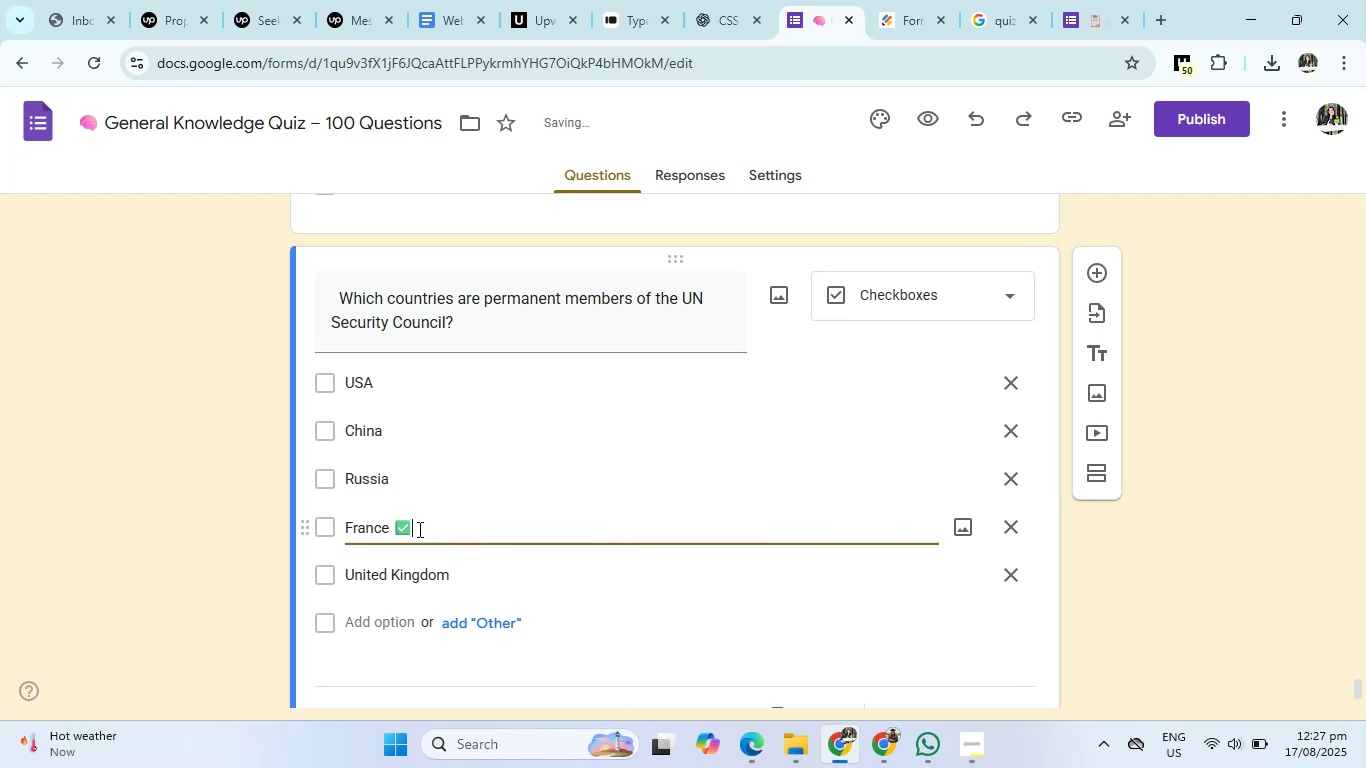 
left_click([418, 529])
 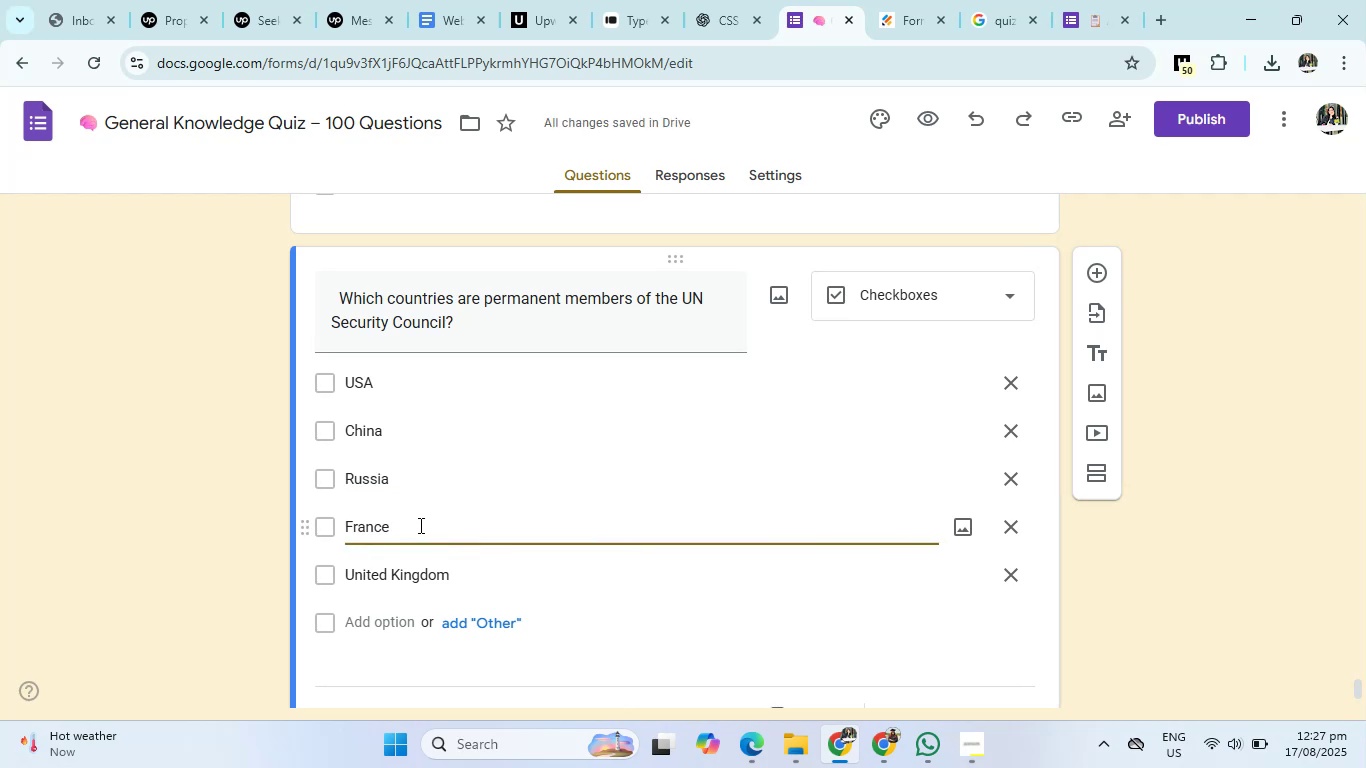 
key(Backspace)
 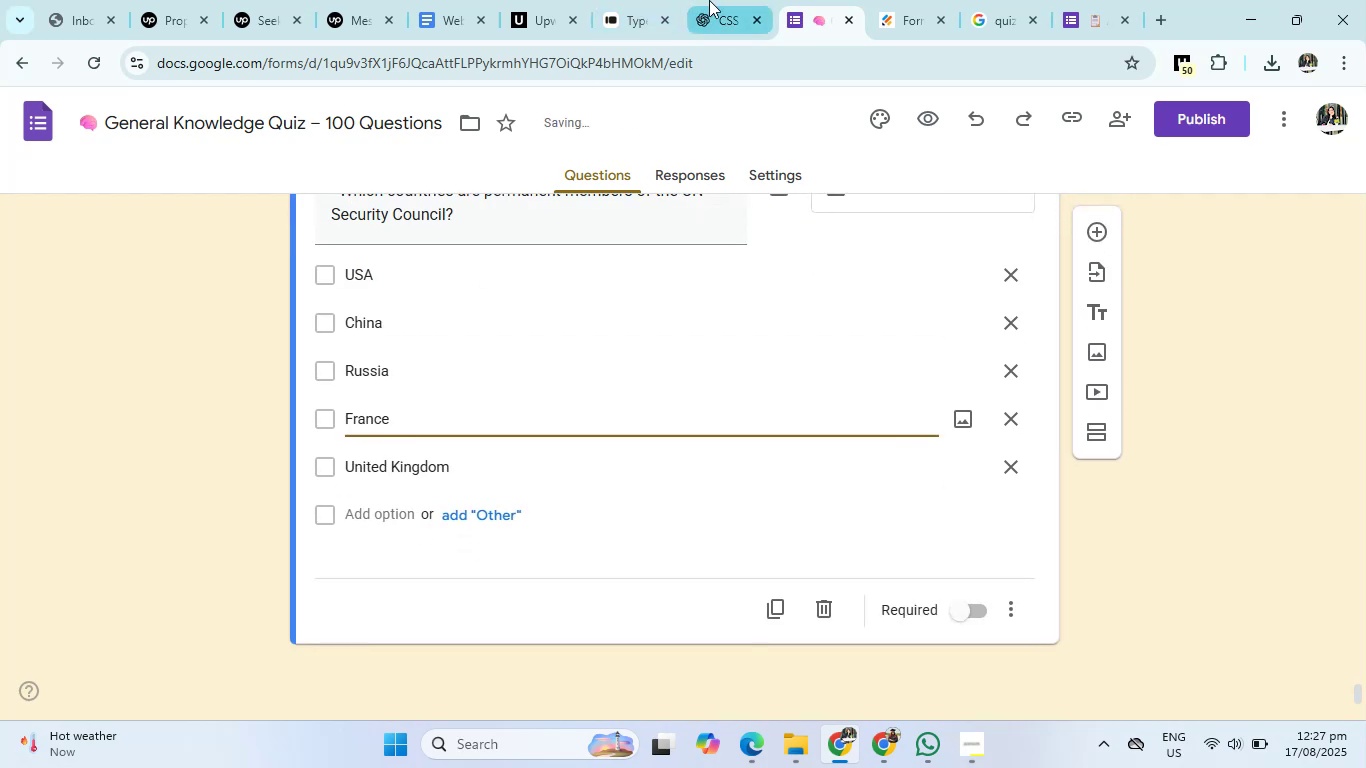 
left_click([711, 0])
 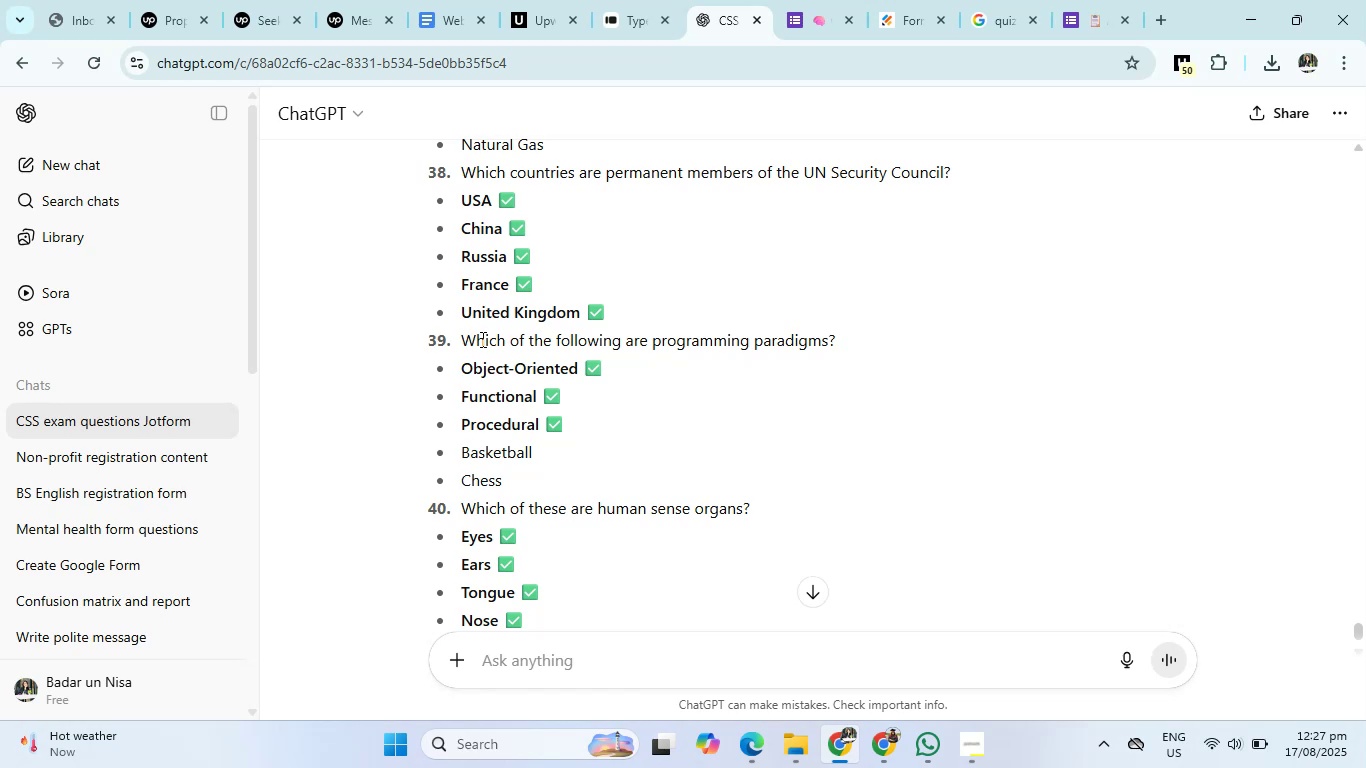 
left_click_drag(start_coordinate=[459, 339], to_coordinate=[890, 347])
 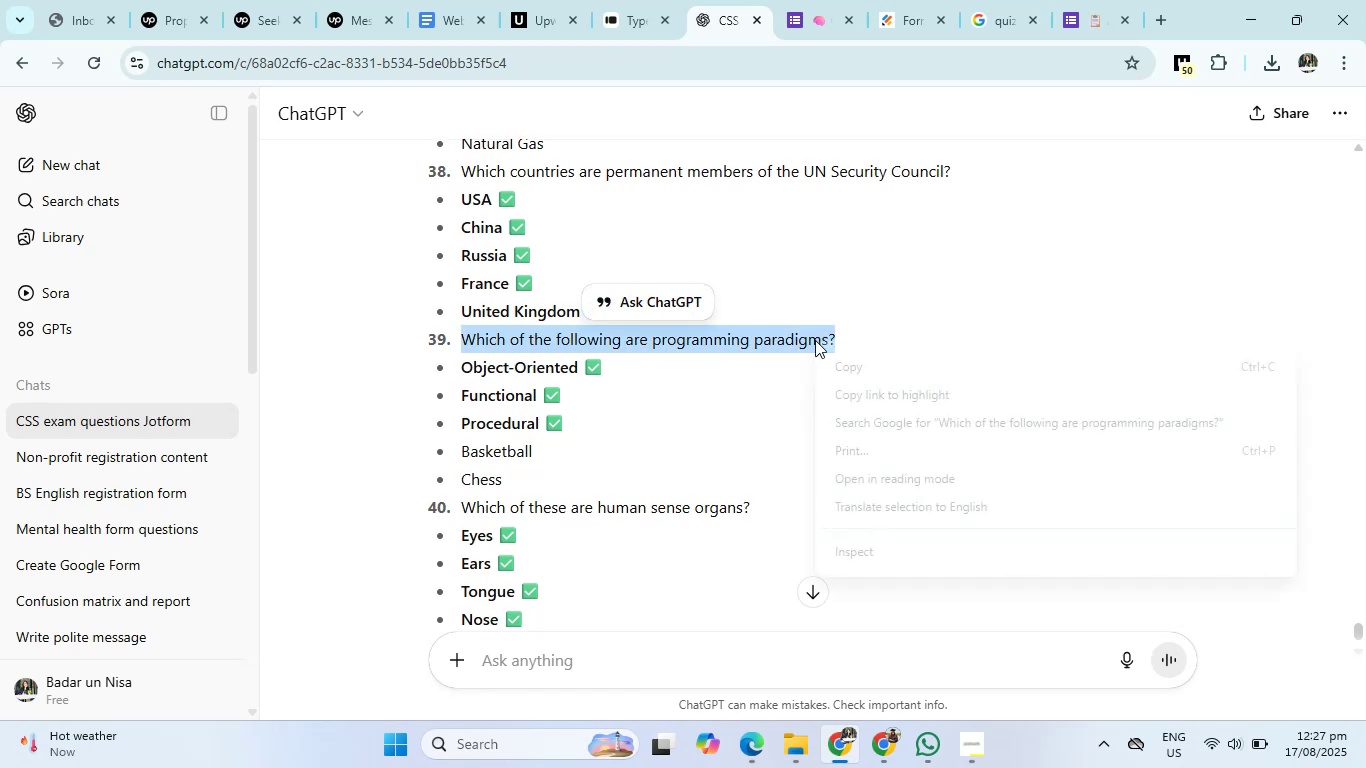 
right_click([815, 340])
 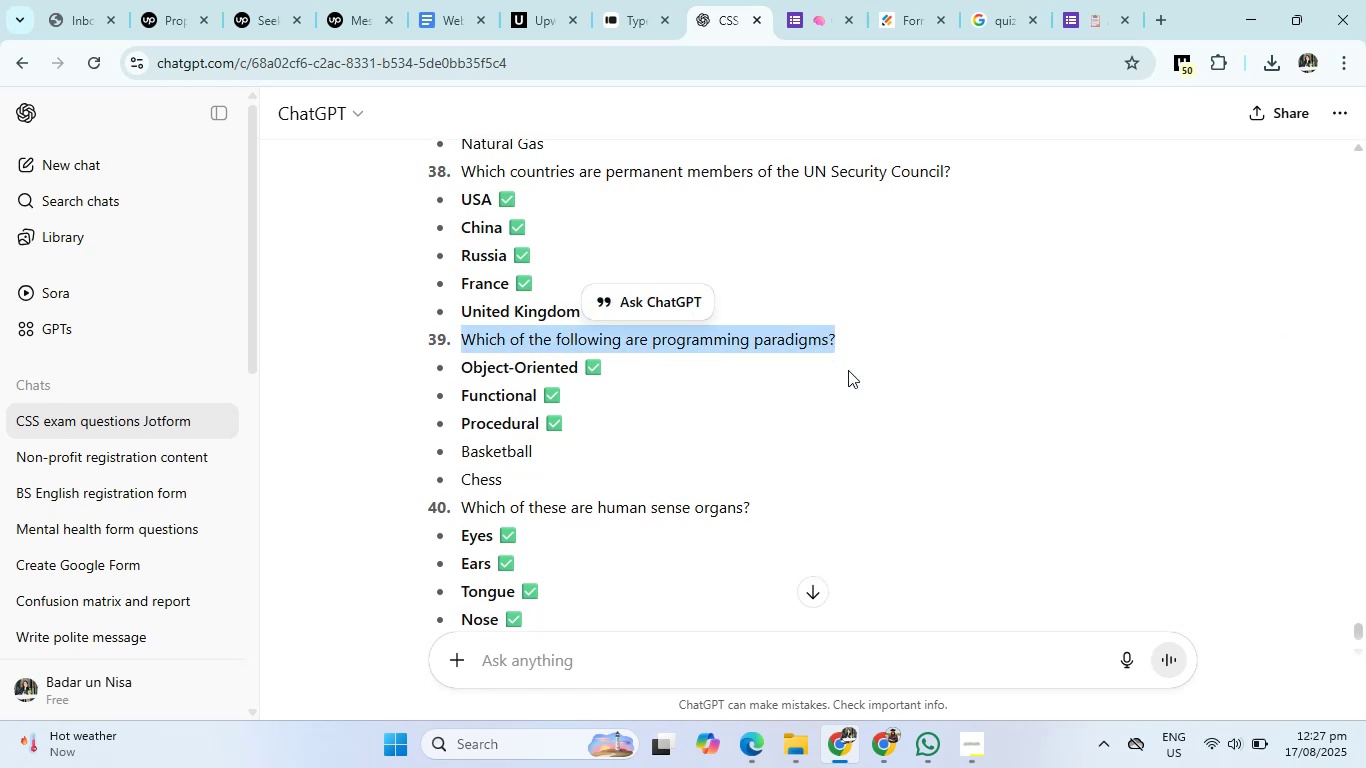 
left_click([848, 370])
 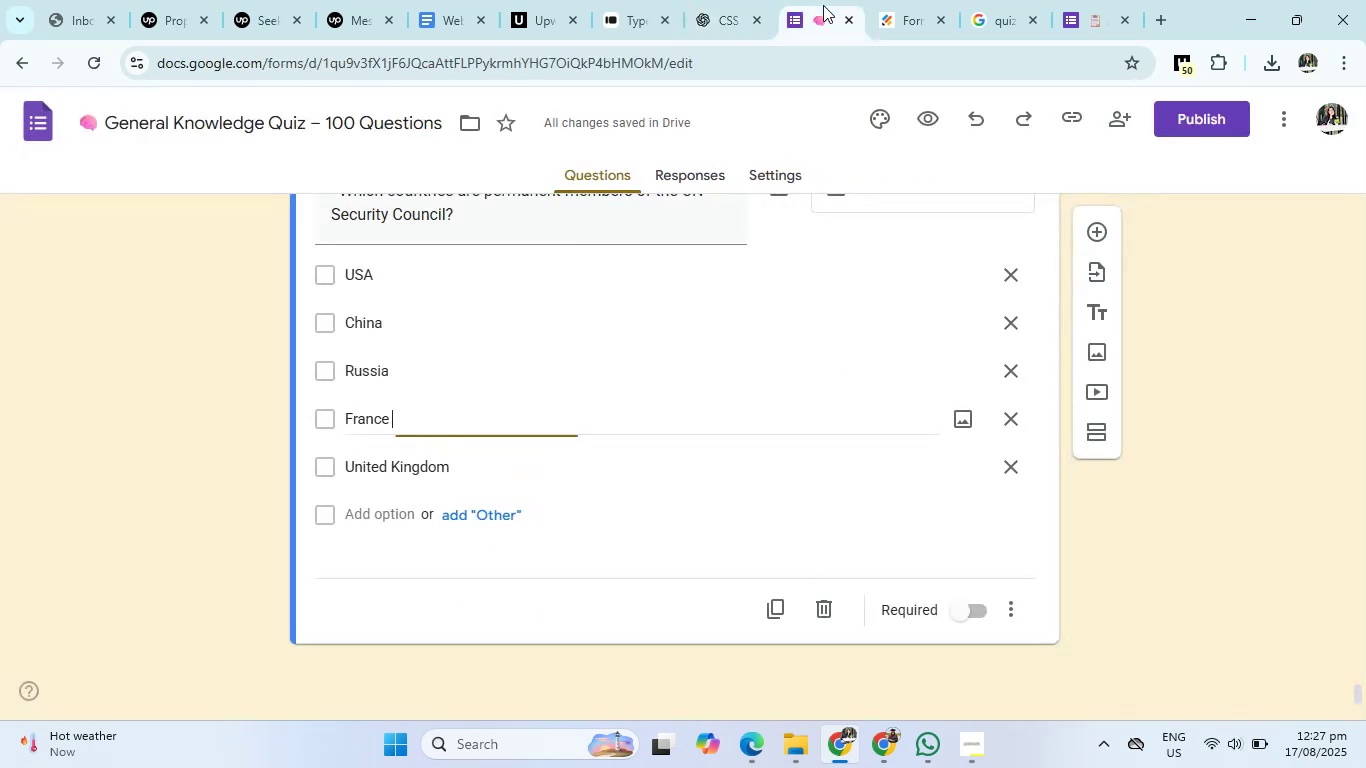 
left_click([826, 3])
 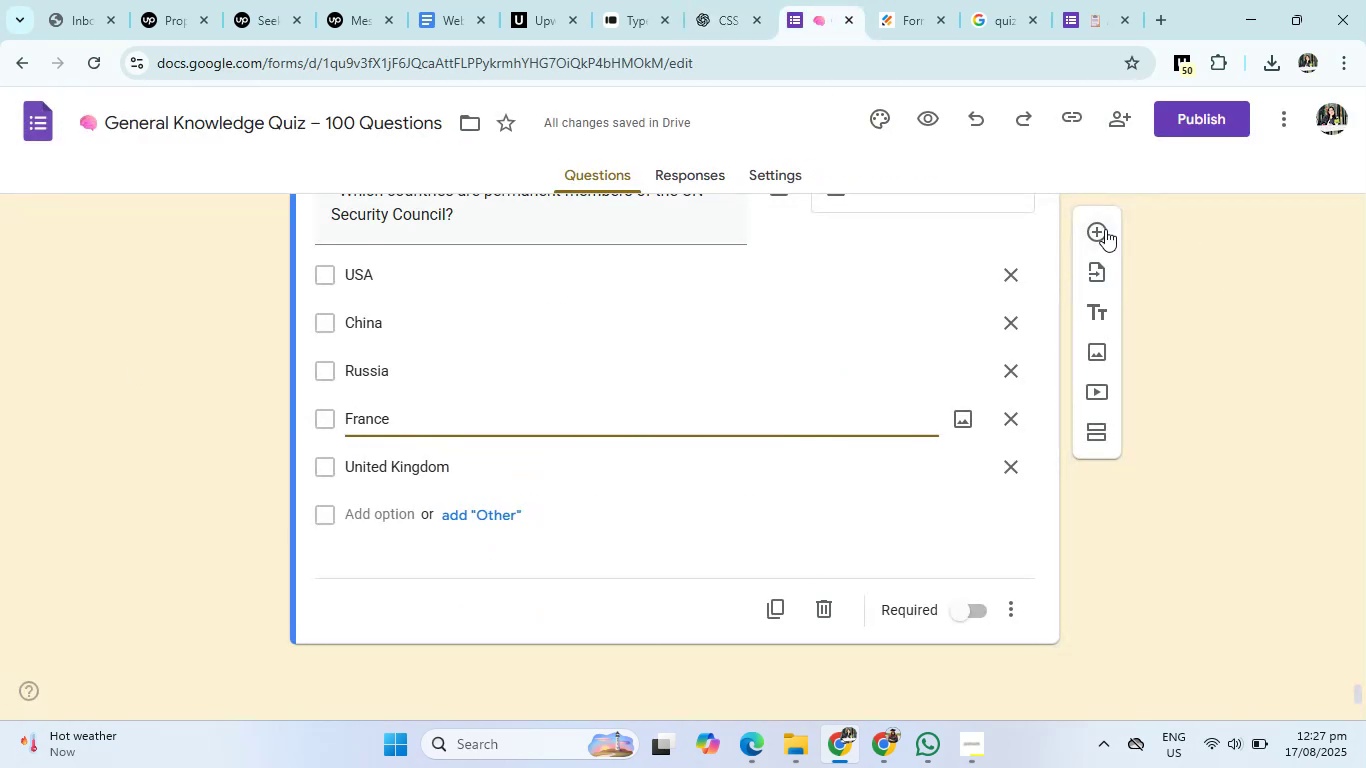 
left_click([1105, 229])
 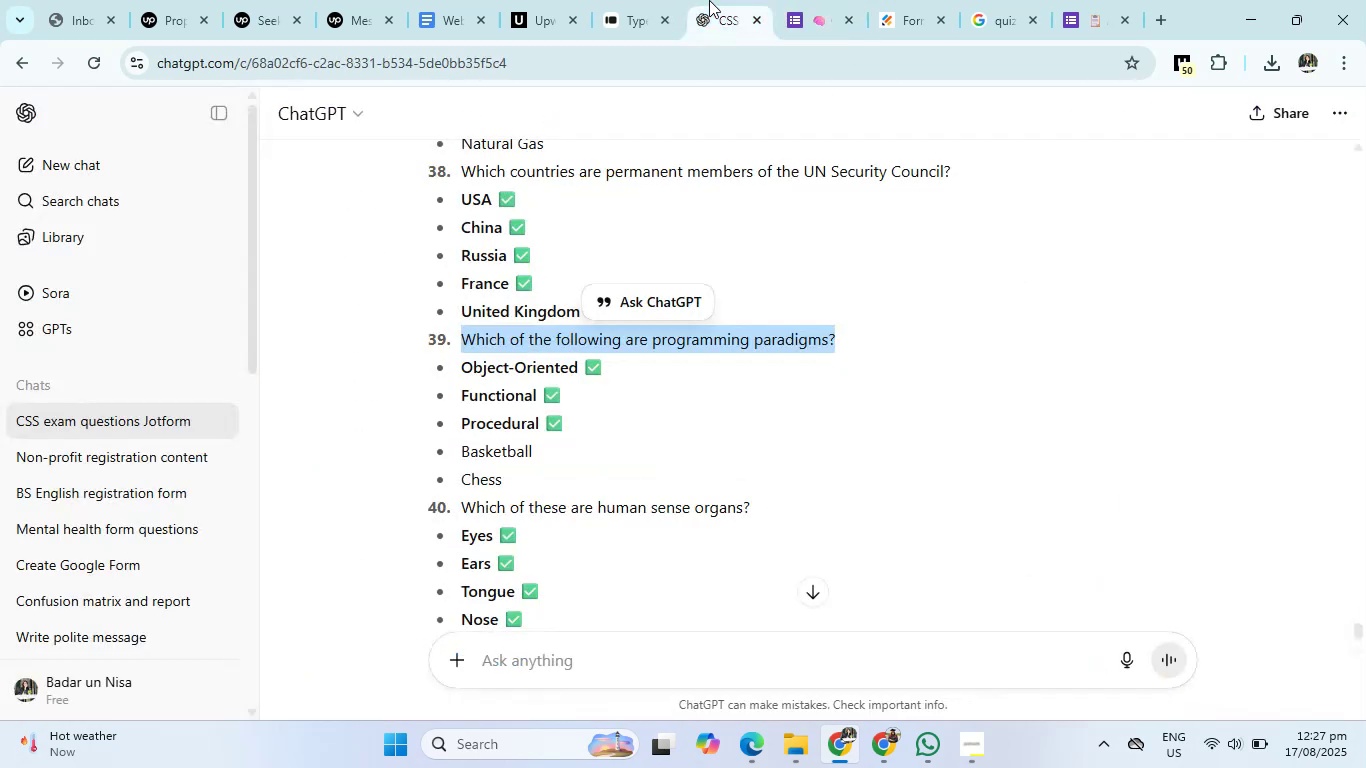 
left_click([709, 0])
 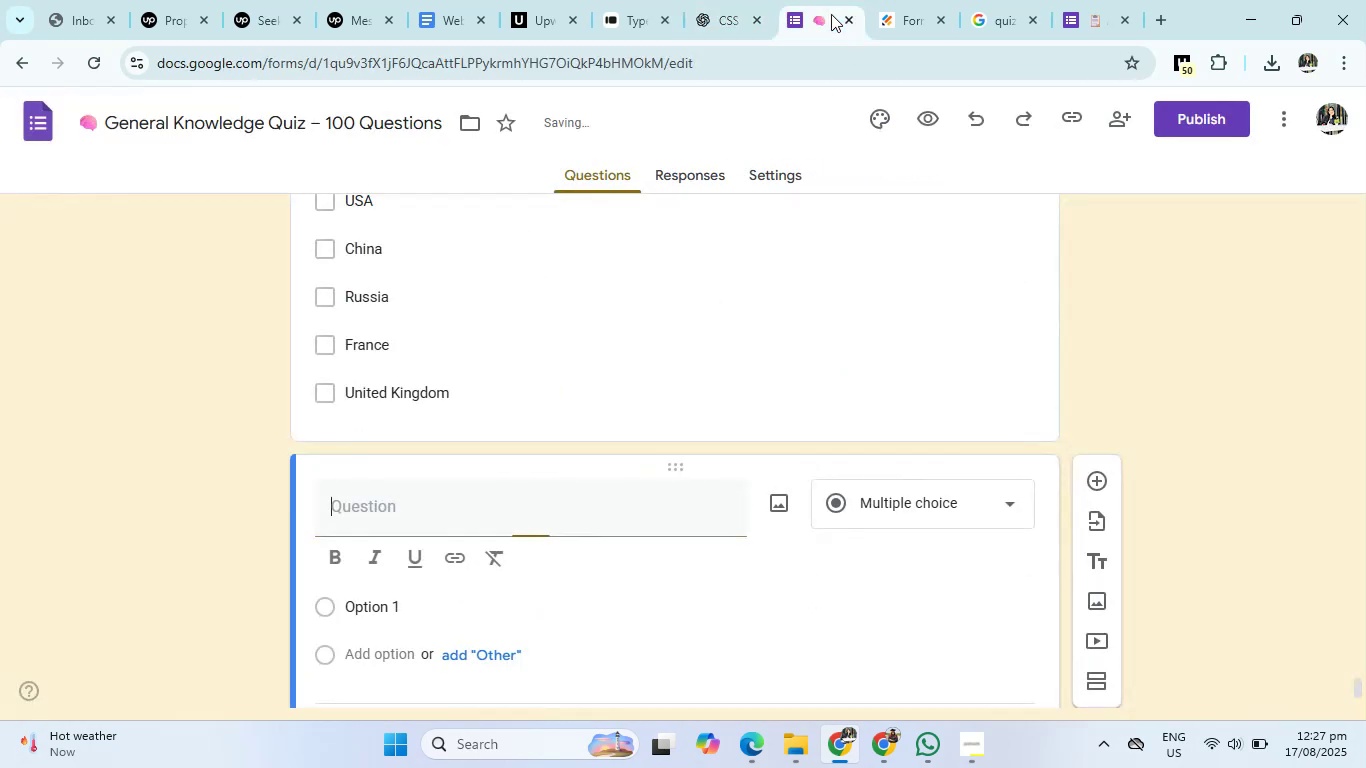 
left_click([831, 14])
 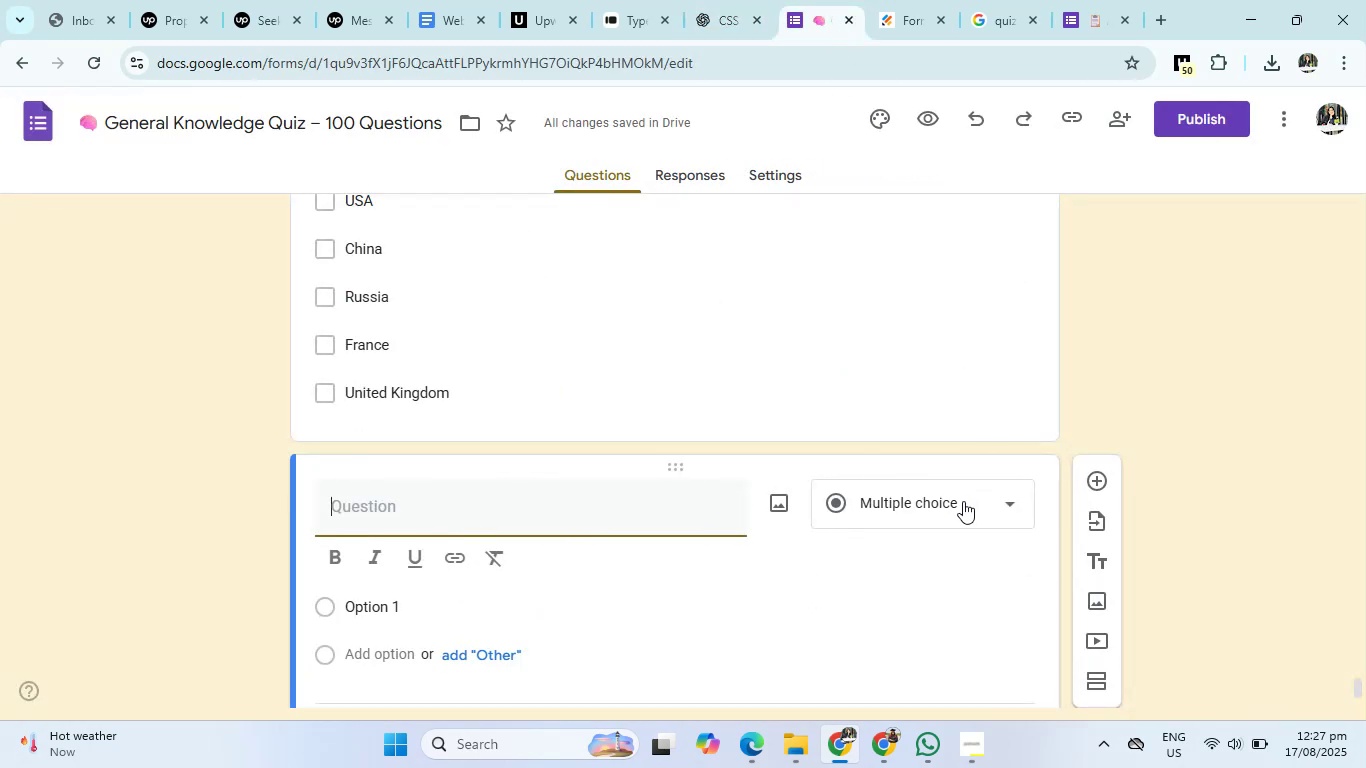 
left_click([963, 501])
 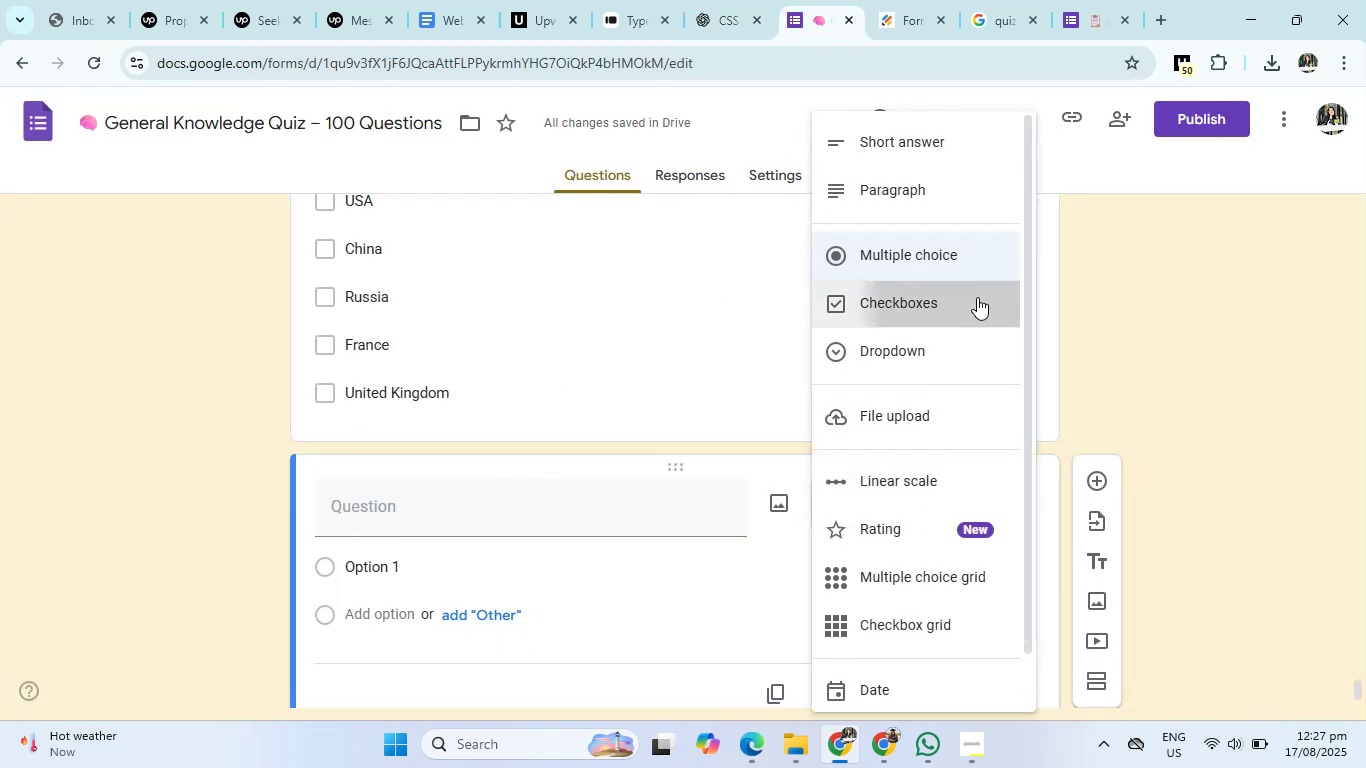 
left_click([977, 297])
 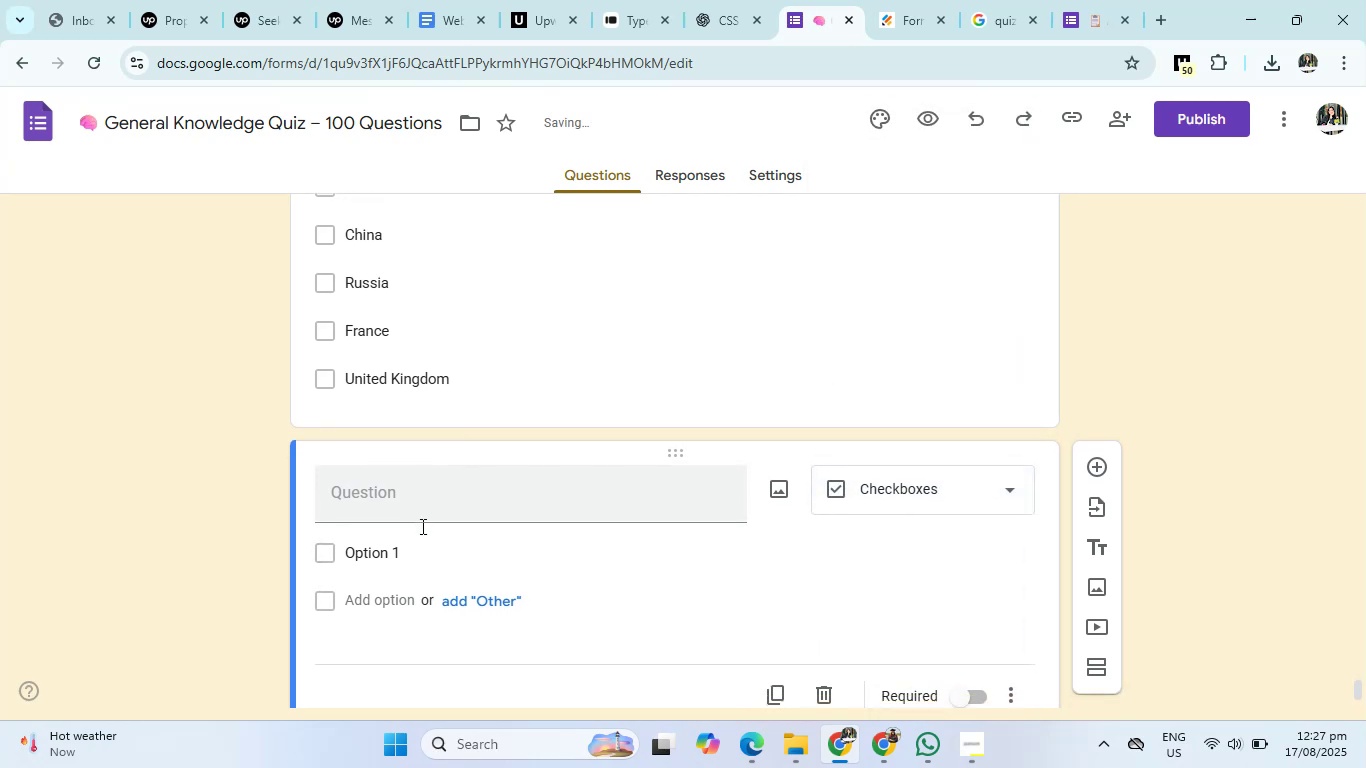 
scroll: coordinate [421, 526], scroll_direction: down, amount: 1.0
 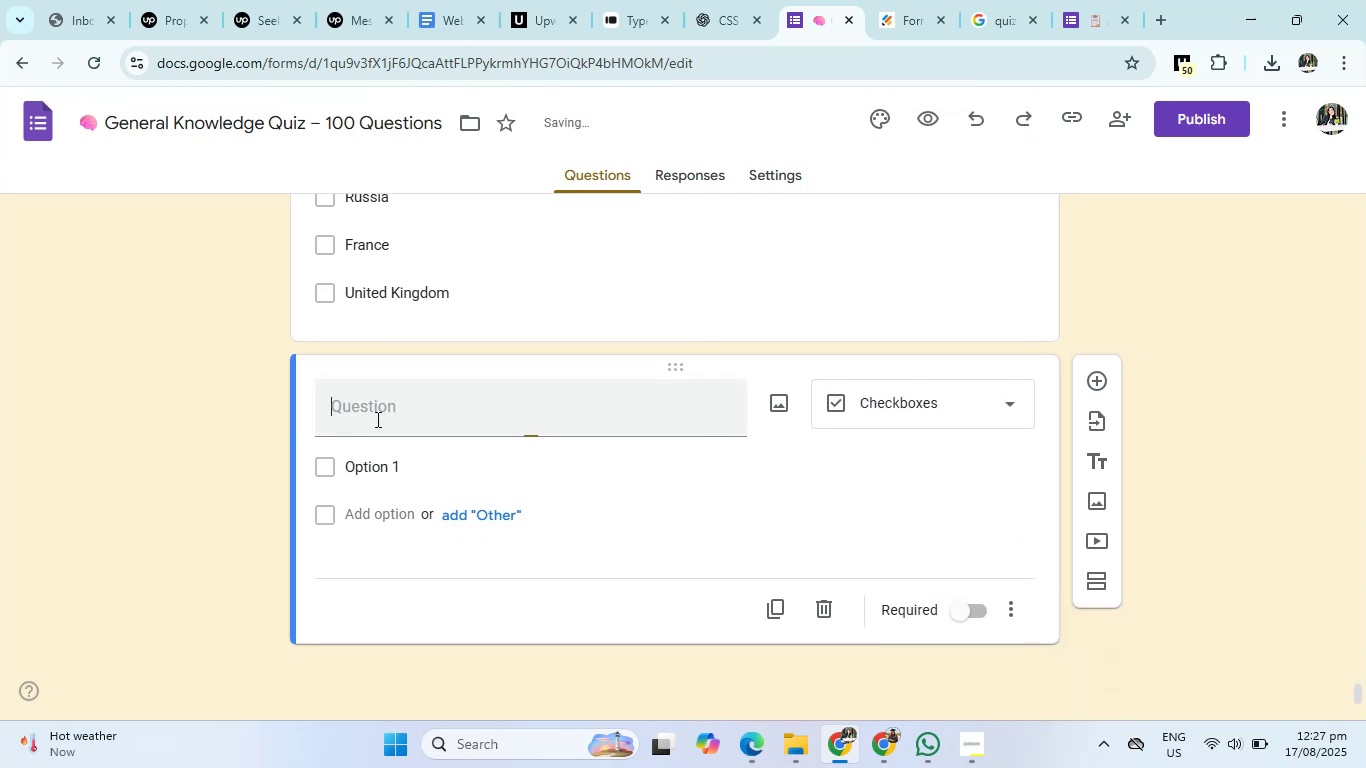 
left_click([376, 419])
 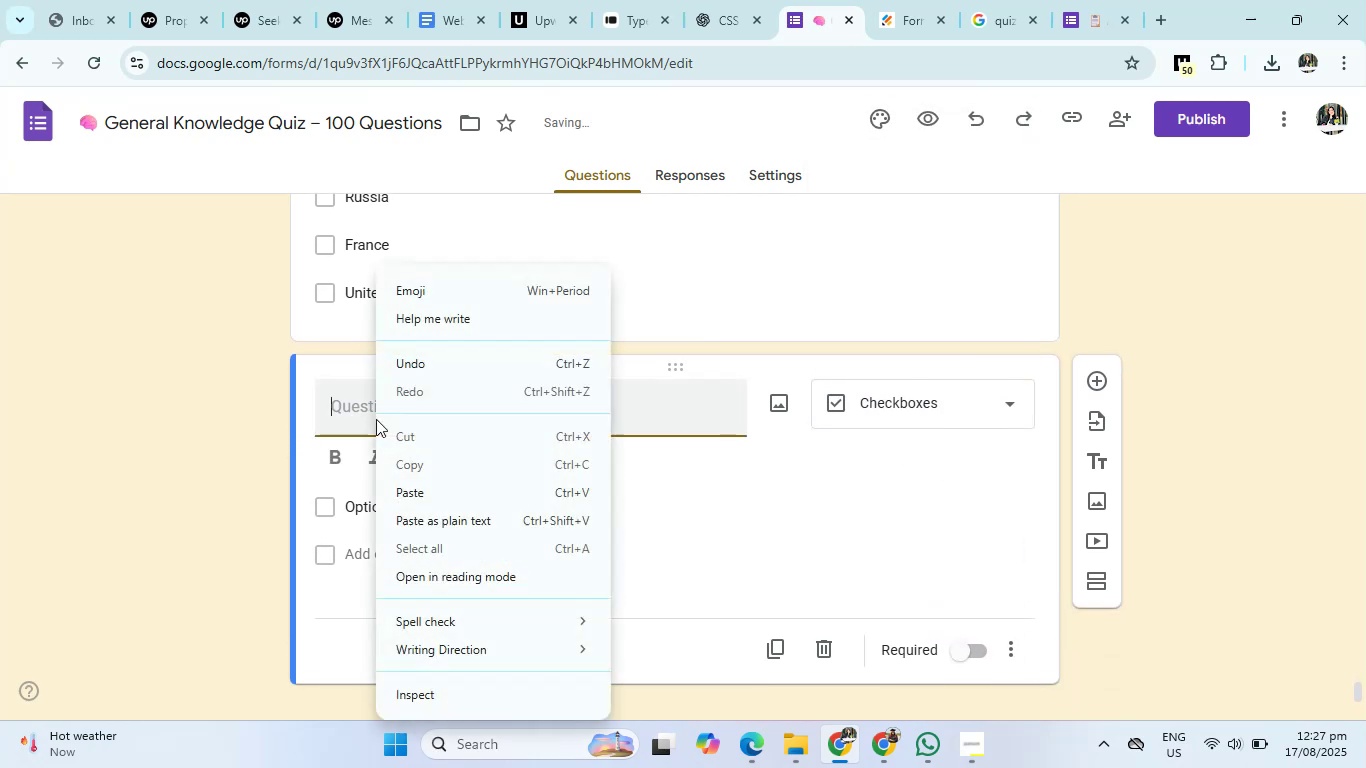 
right_click([376, 419])
 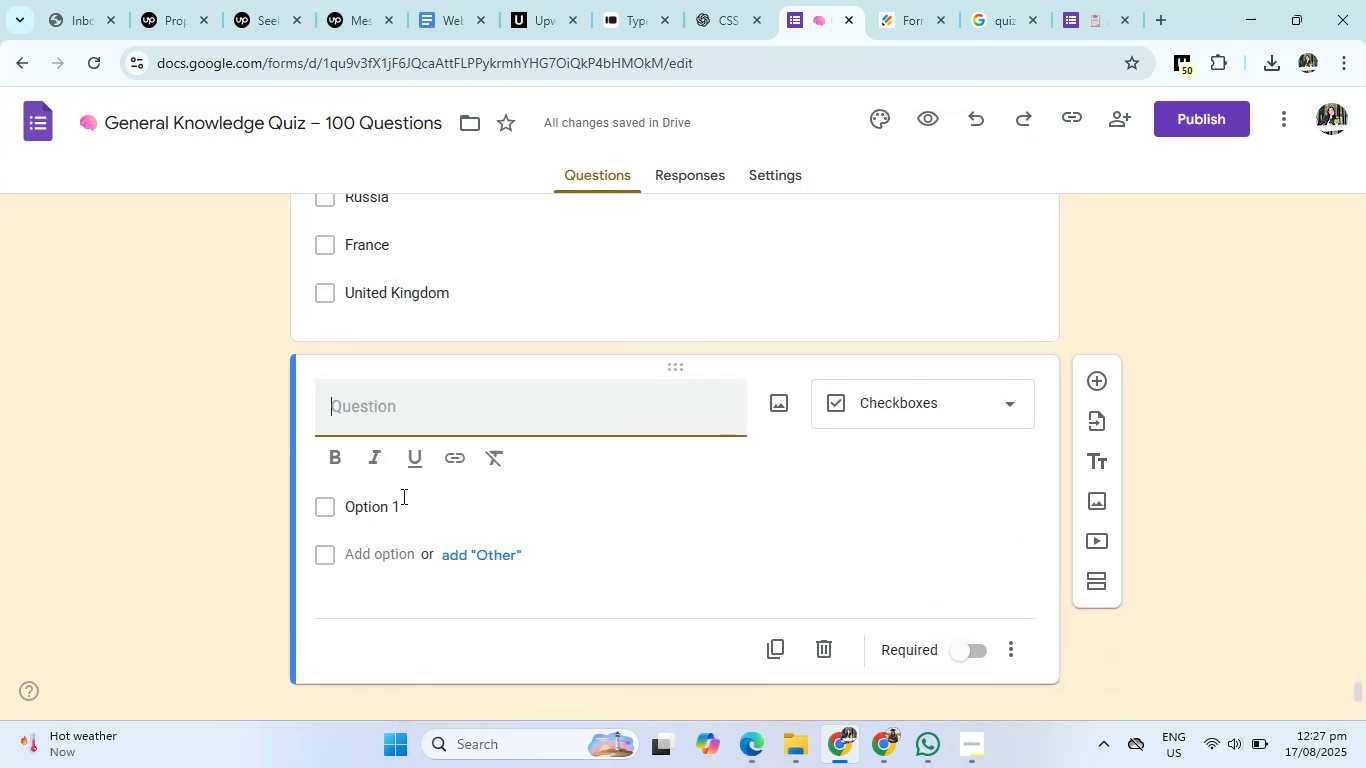 
left_click([402, 496])
 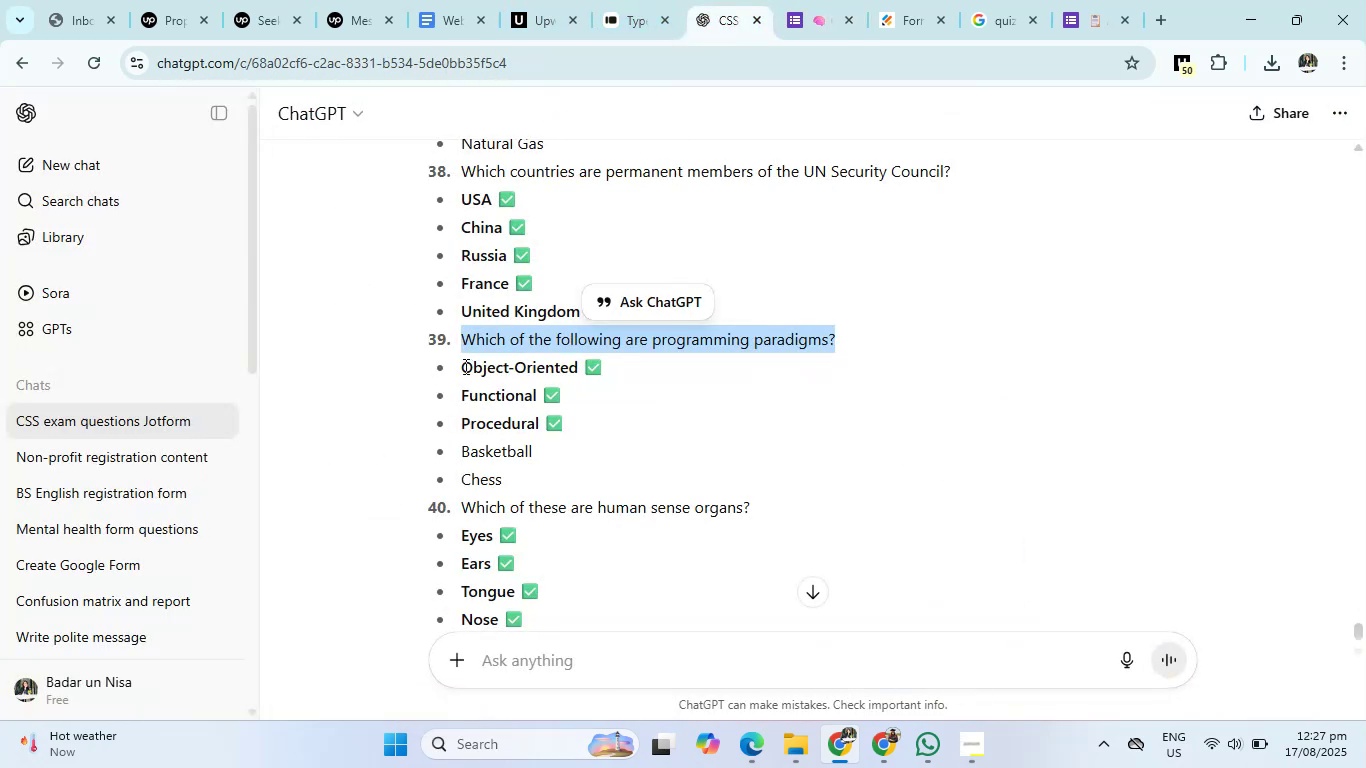 
left_click_drag(start_coordinate=[461, 367], to_coordinate=[501, 480])
 